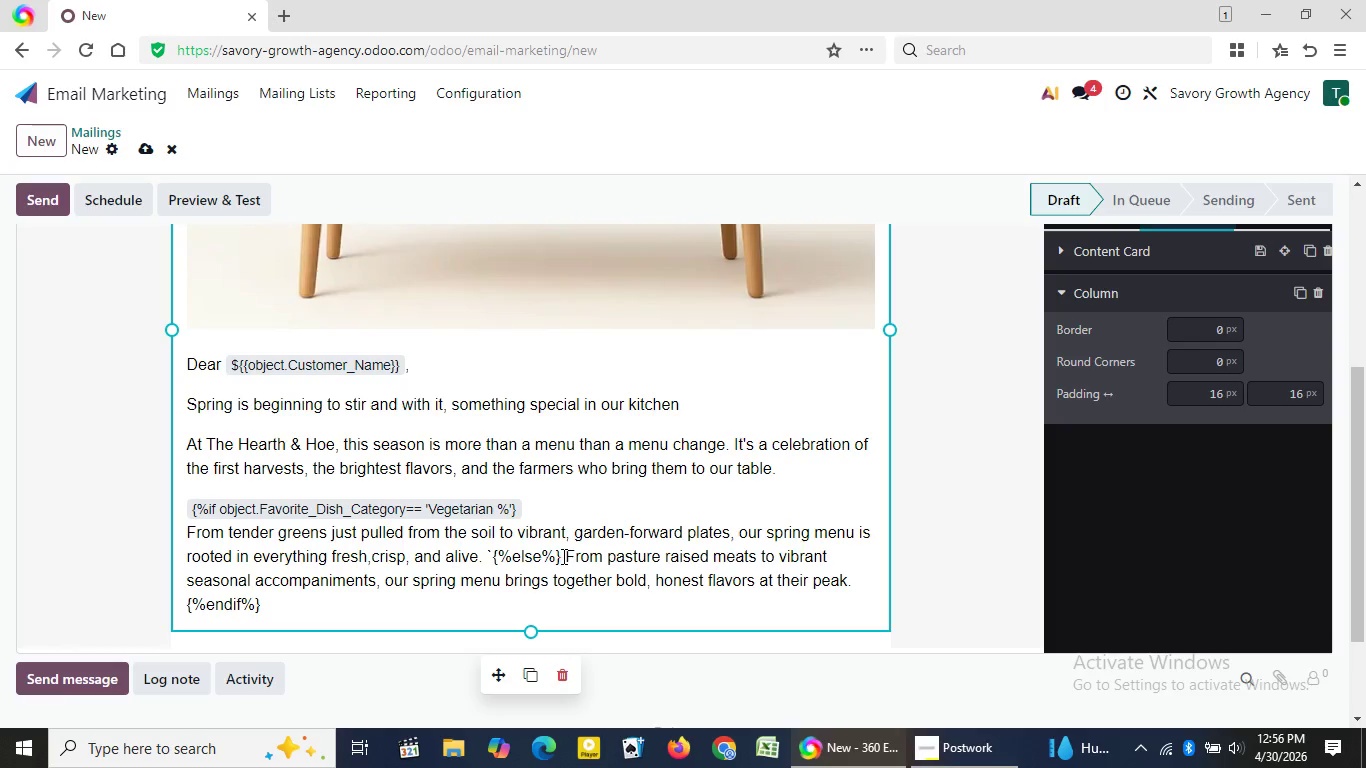 
left_click([562, 556])
 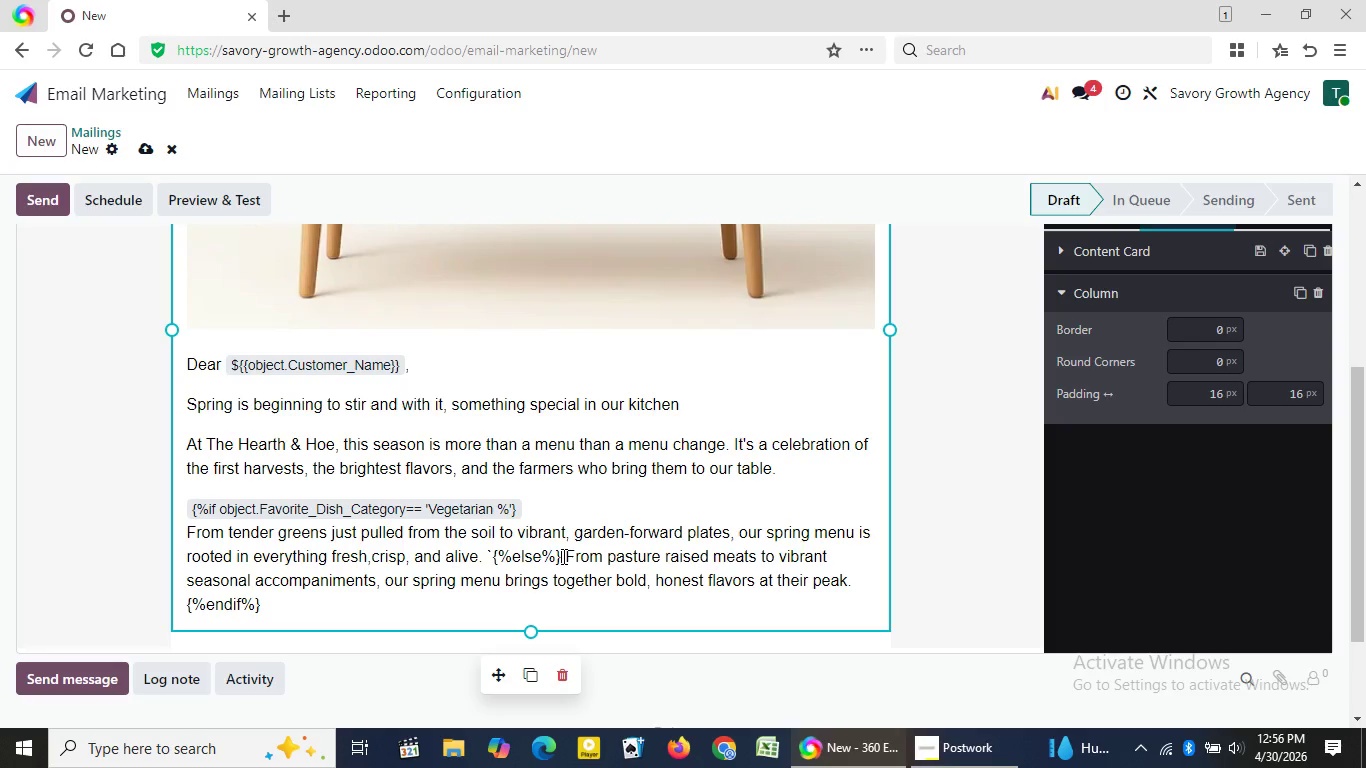 
key(Backquote)
 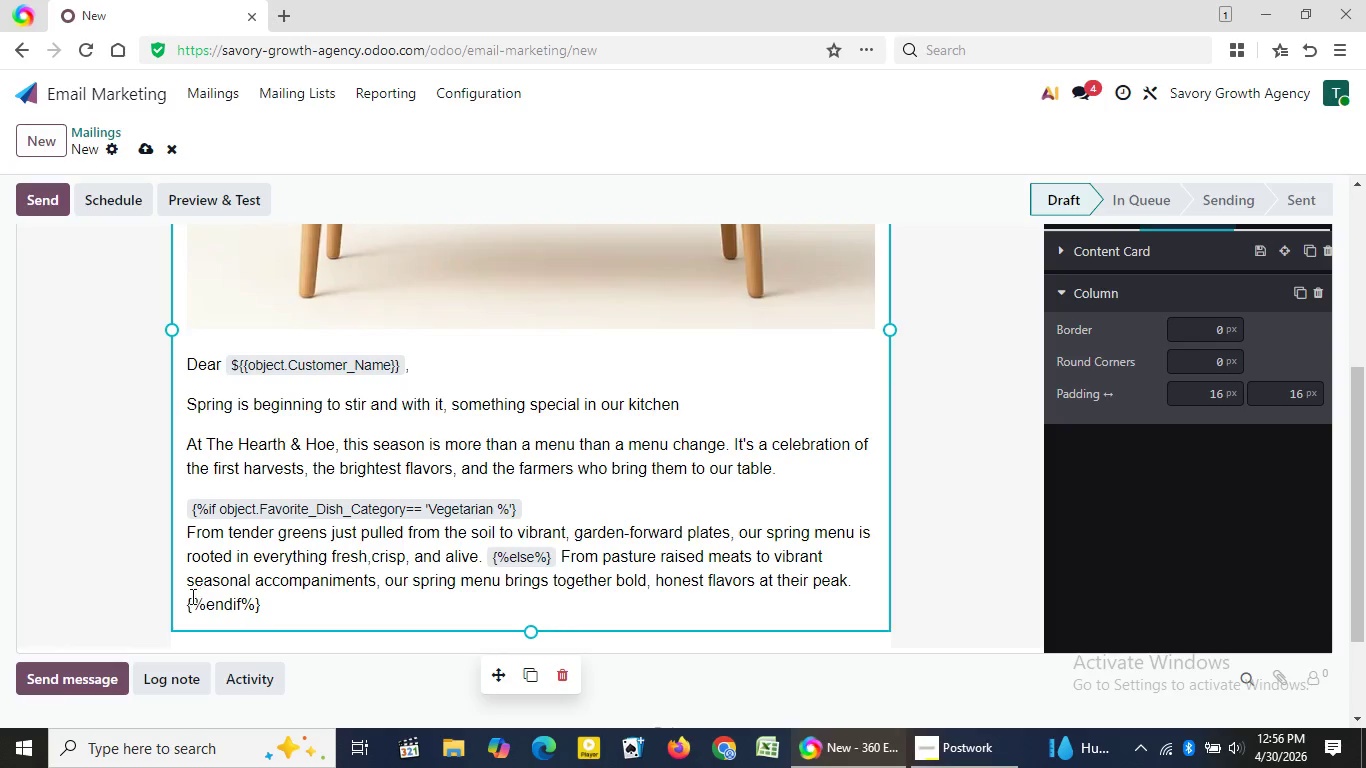 
left_click([187, 599])
 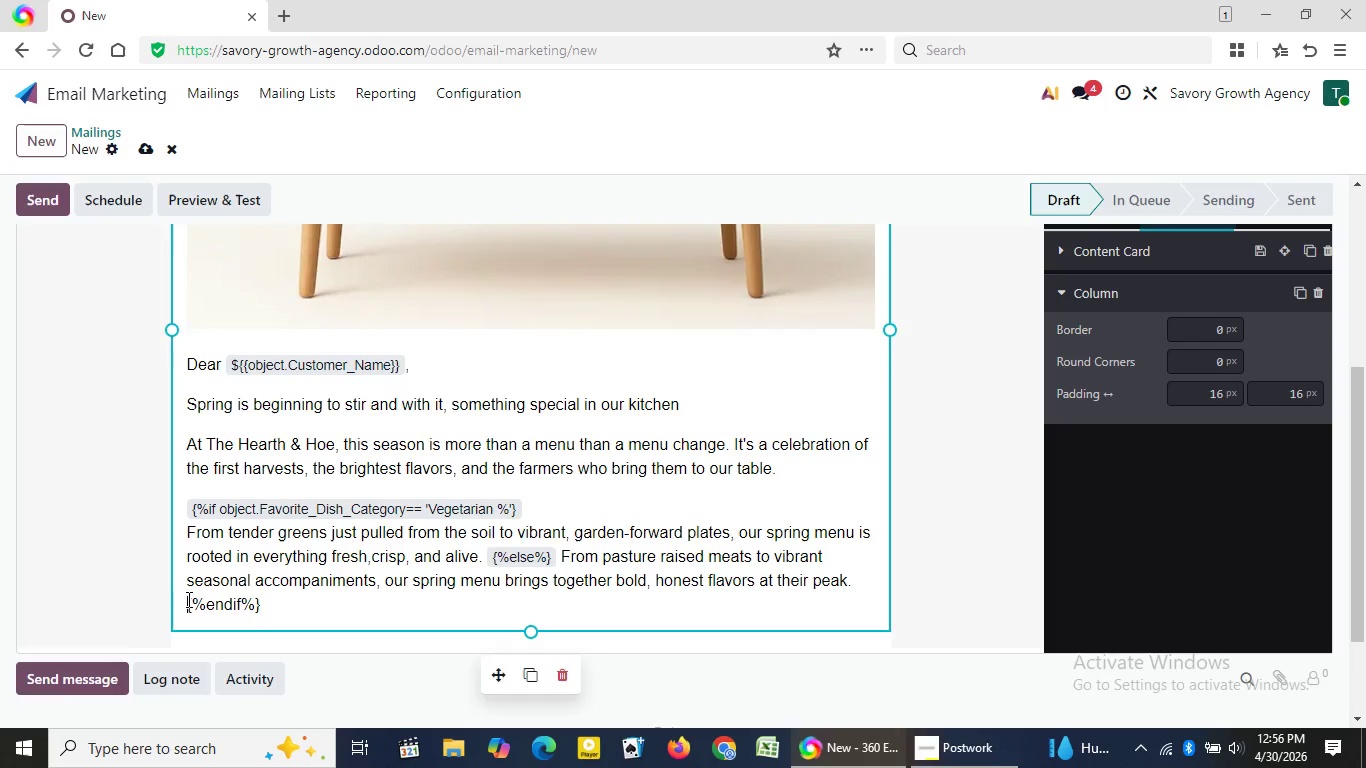 
key(Backquote)
 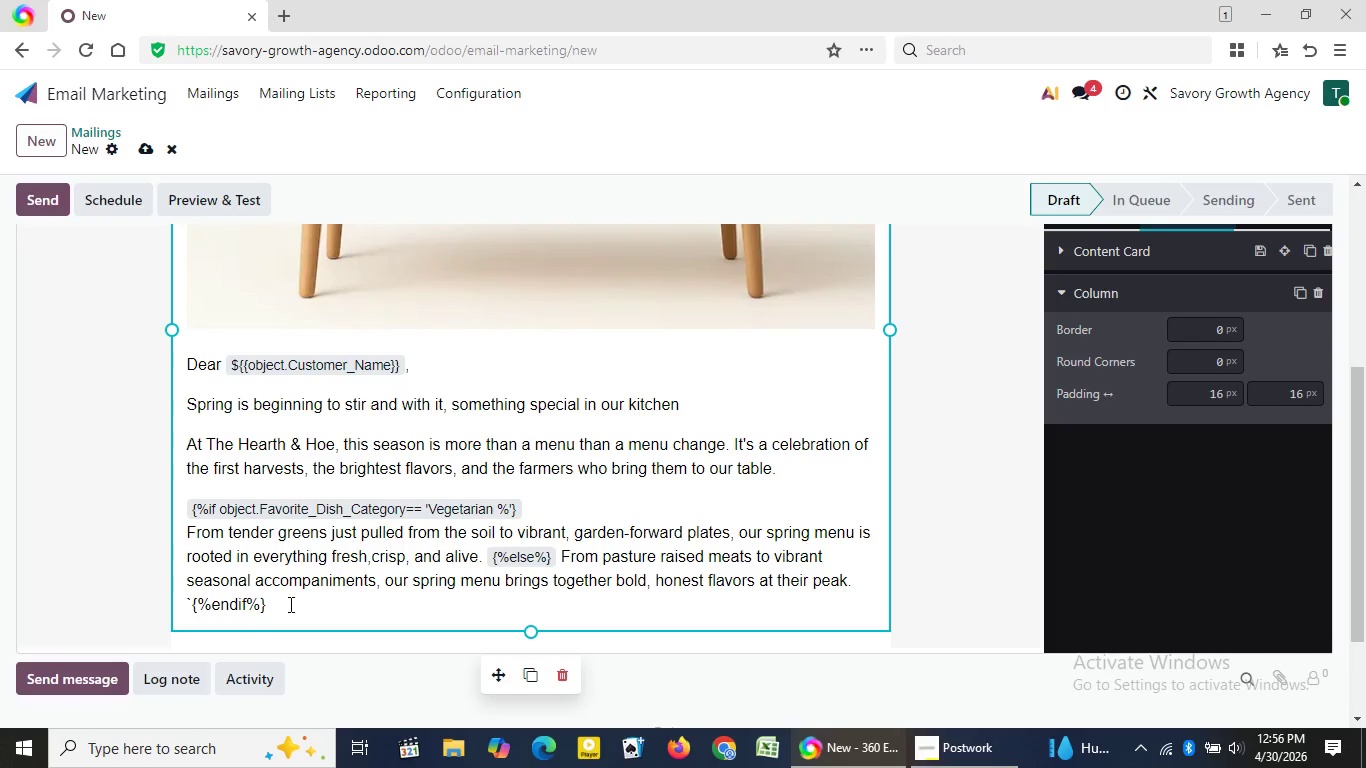 
left_click([290, 604])
 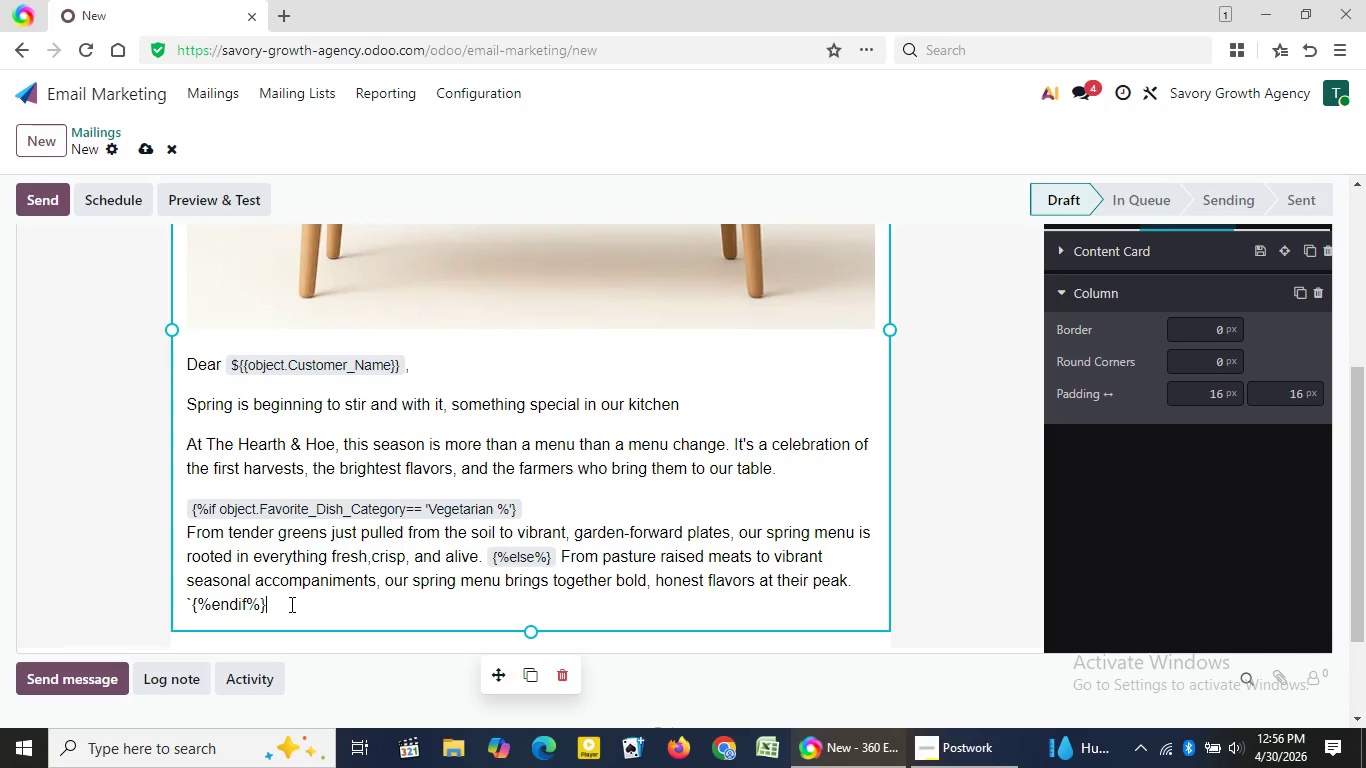 
key(Backquote)
 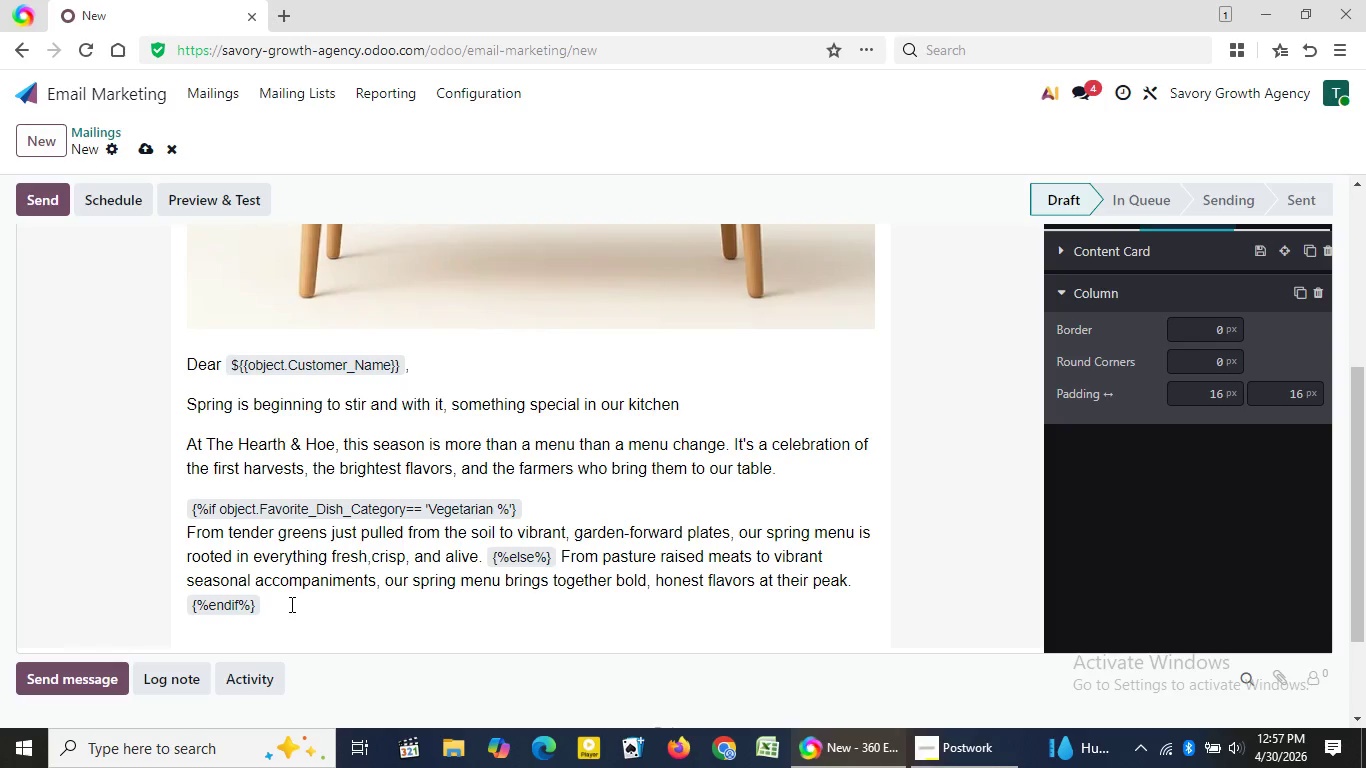 
wait(42.62)
 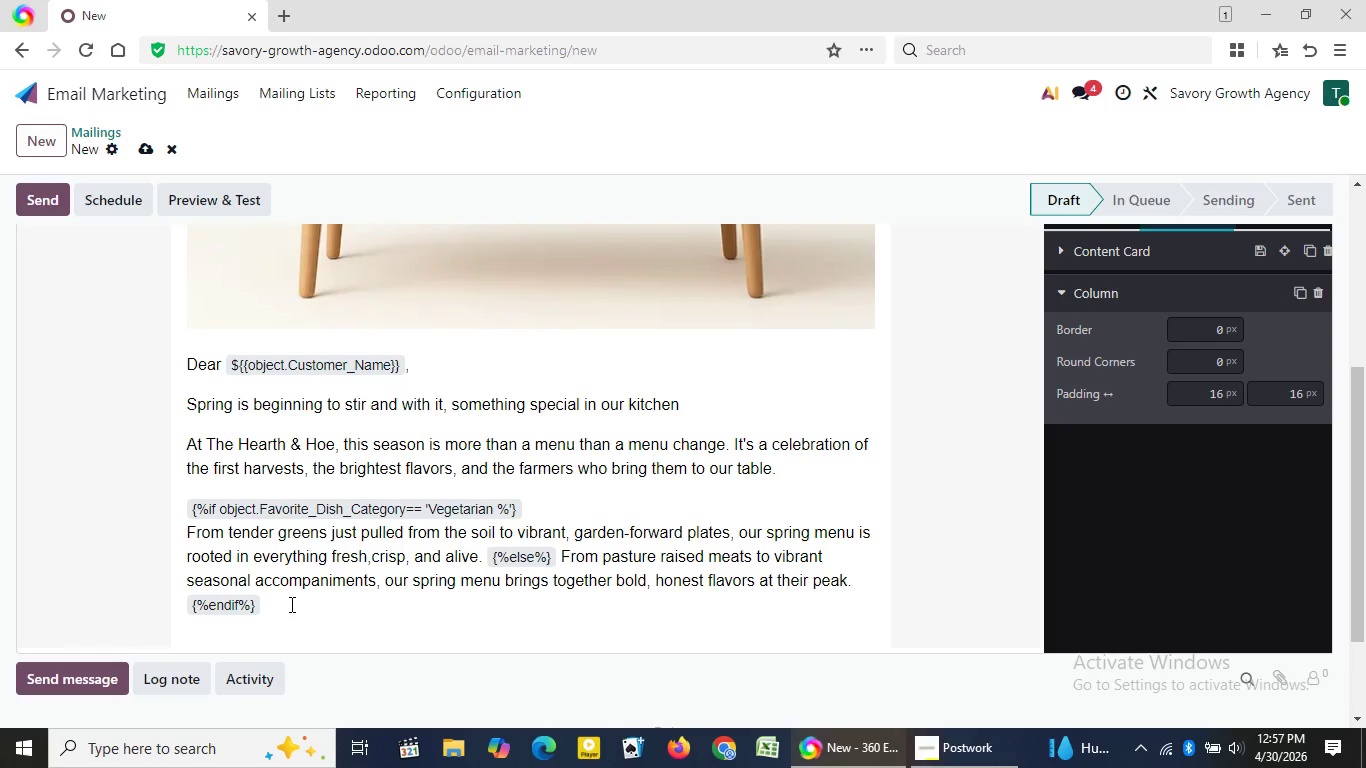 
key(Enter)
 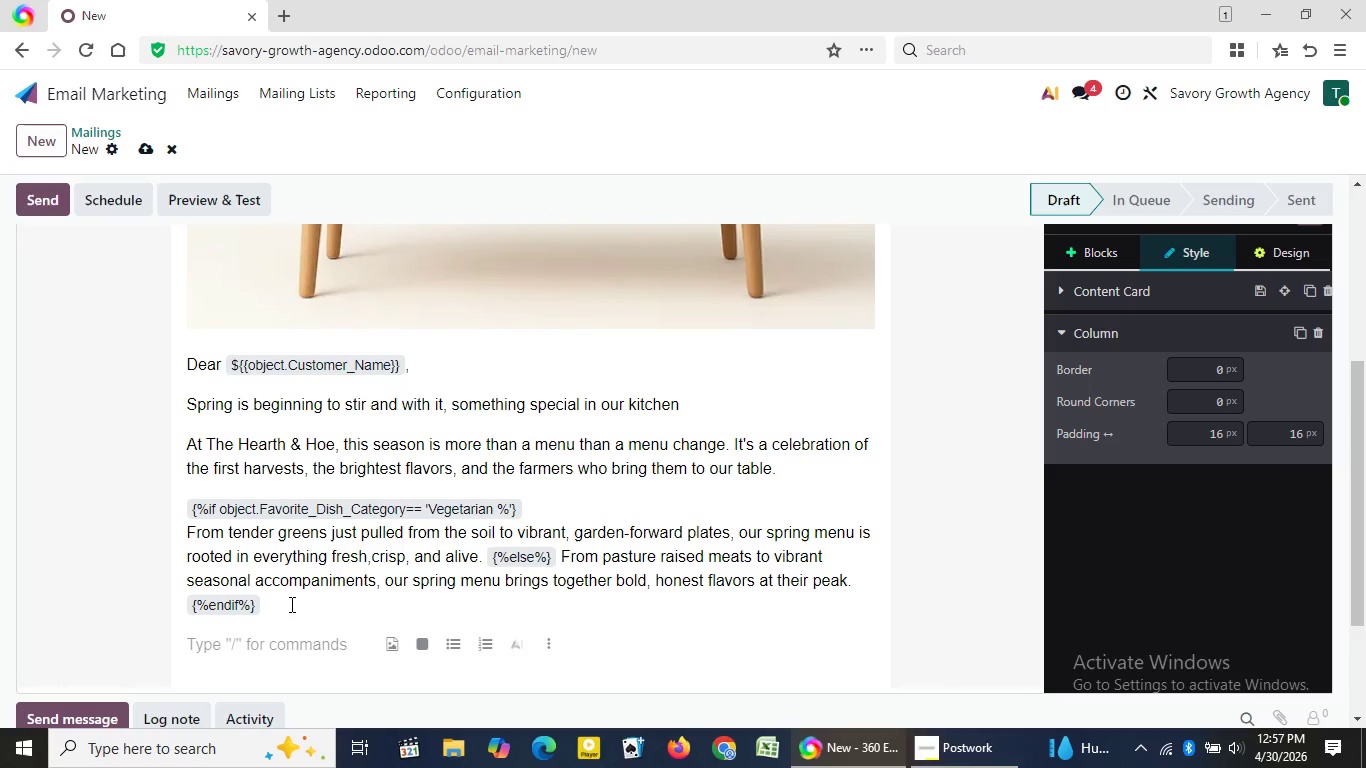 
type(Every ingr)
 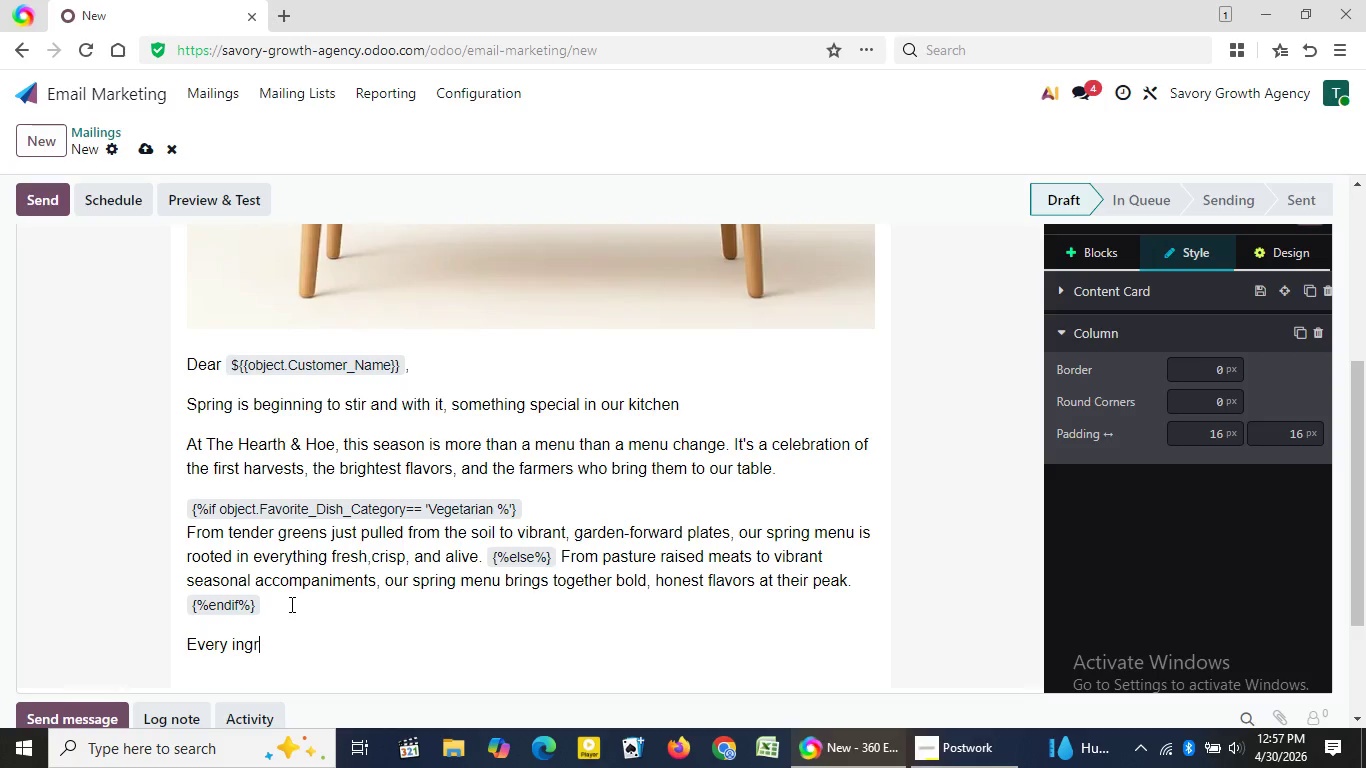 
wait(15.19)
 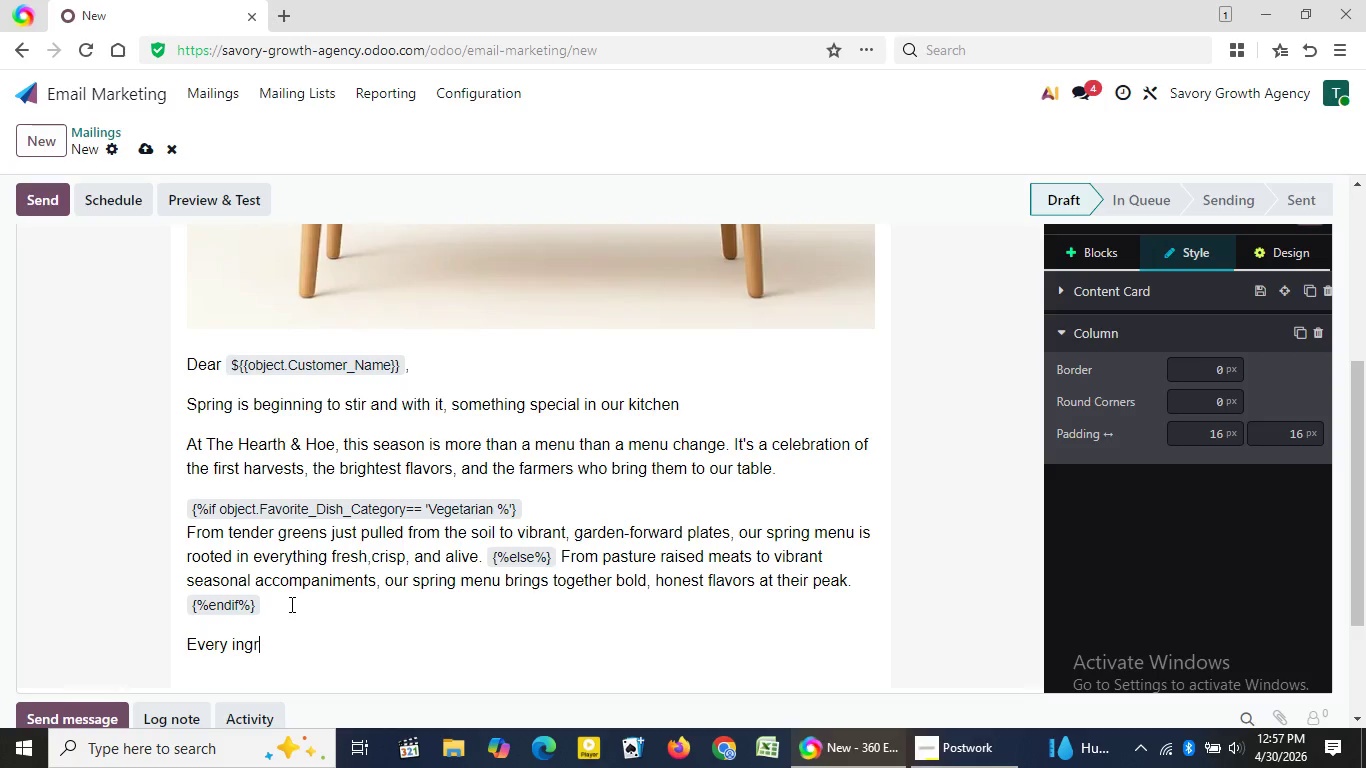 
type(edient)
 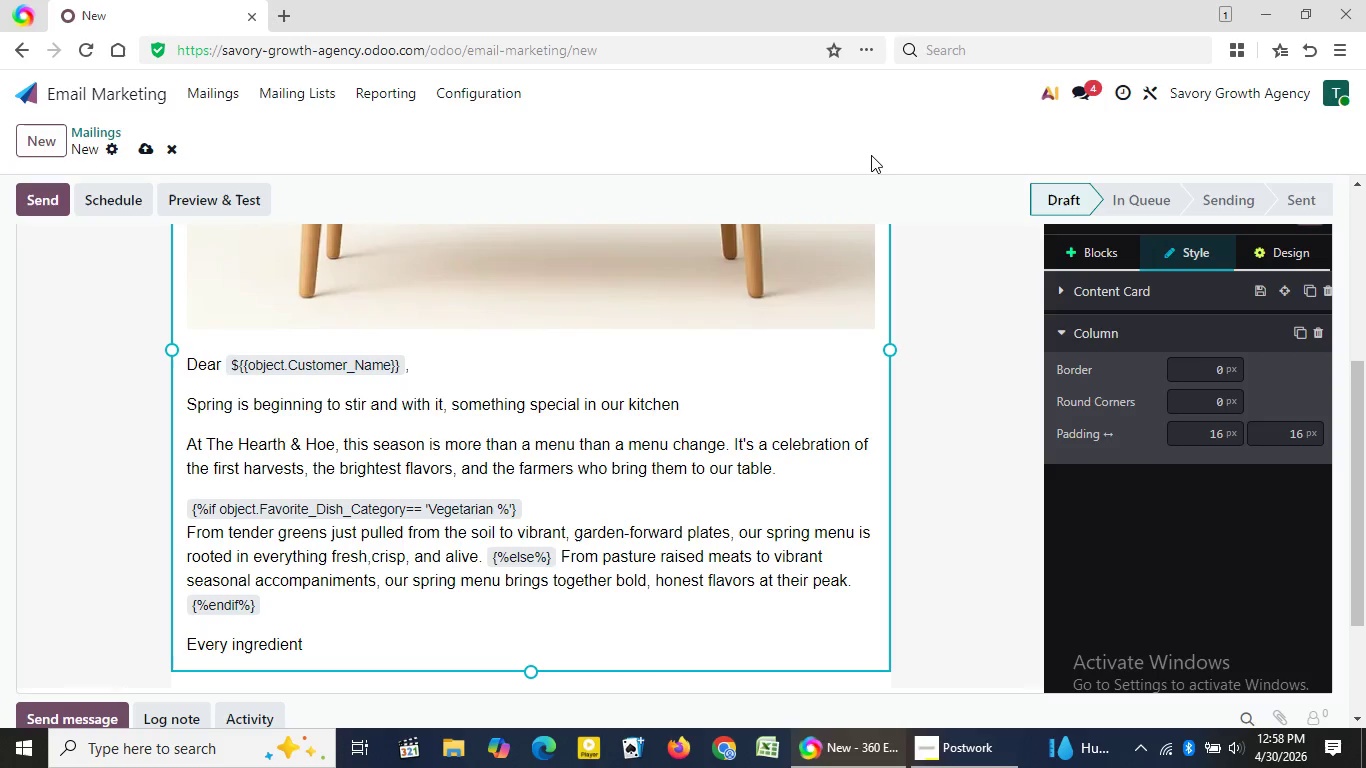 
wait(29.84)
 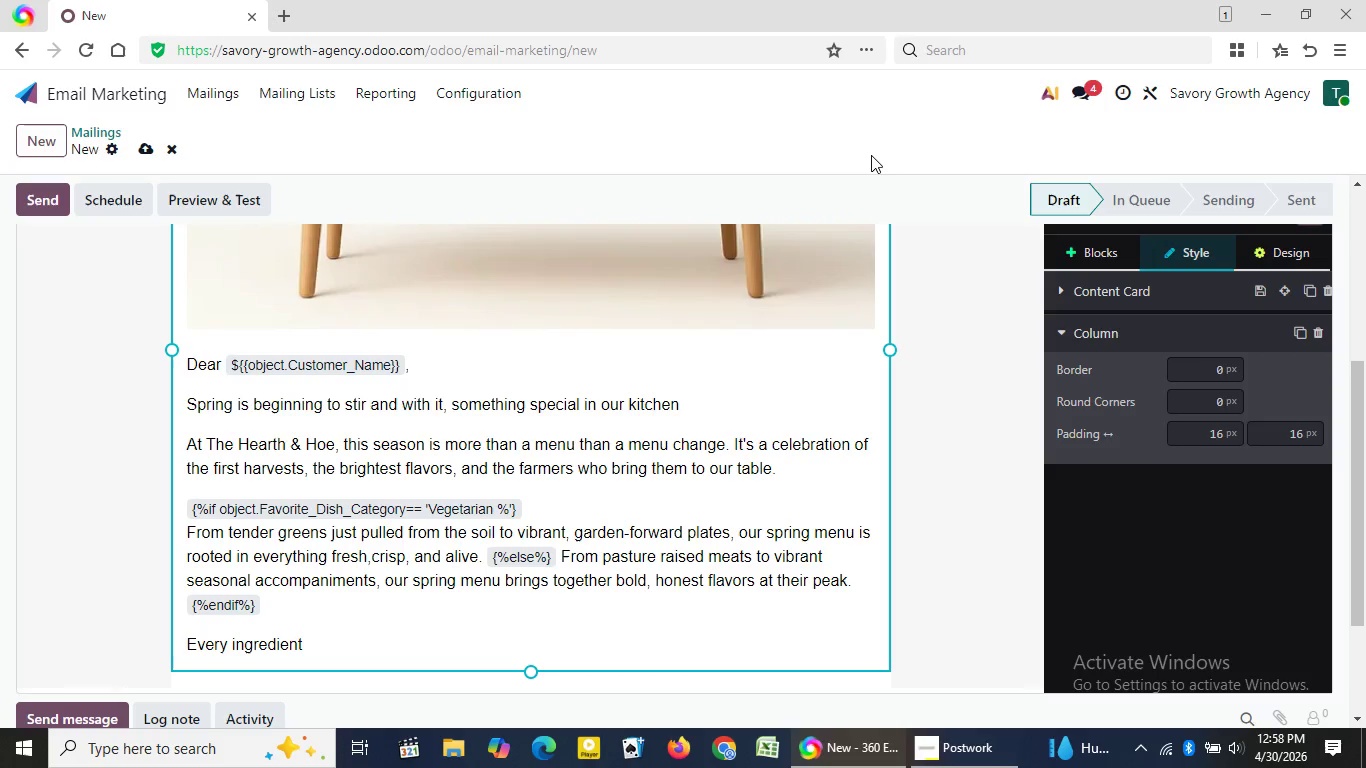 
type( tells a story of lon)
 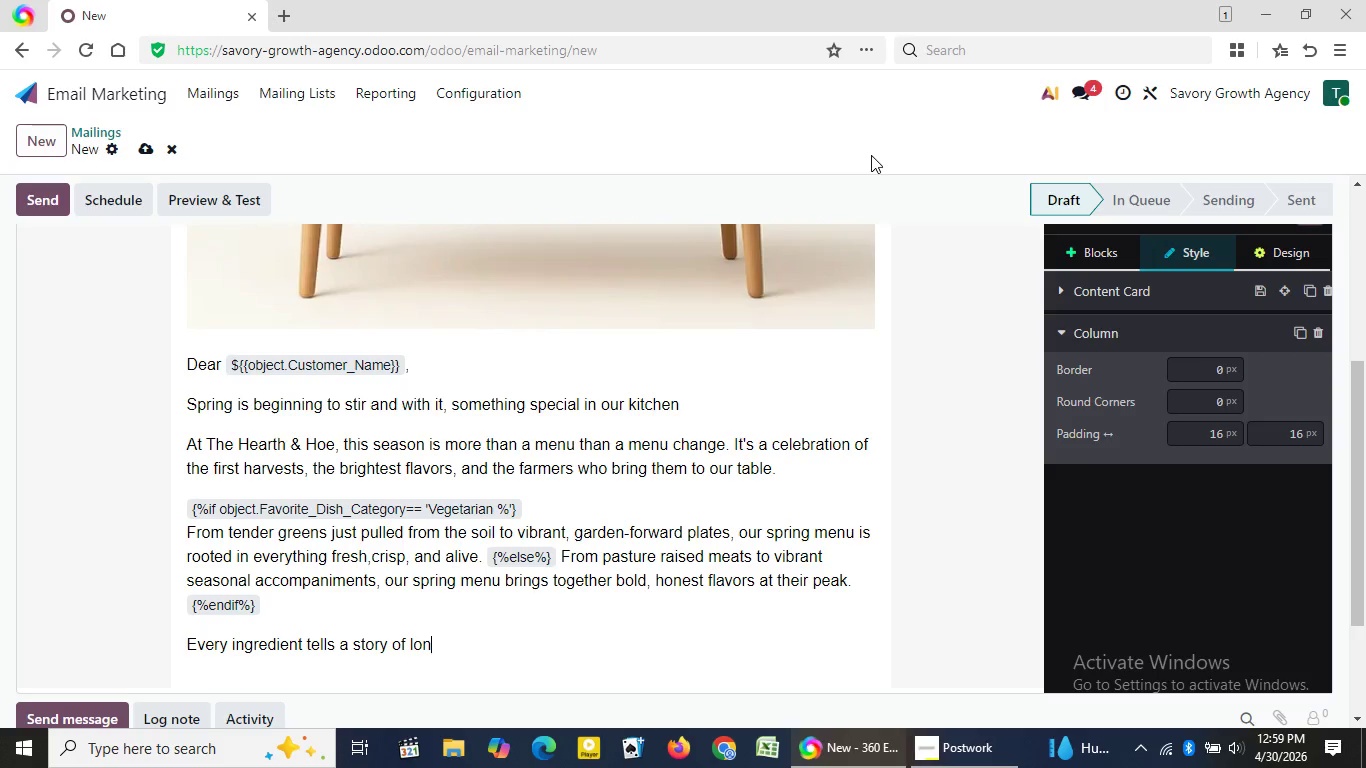 
wait(24.7)
 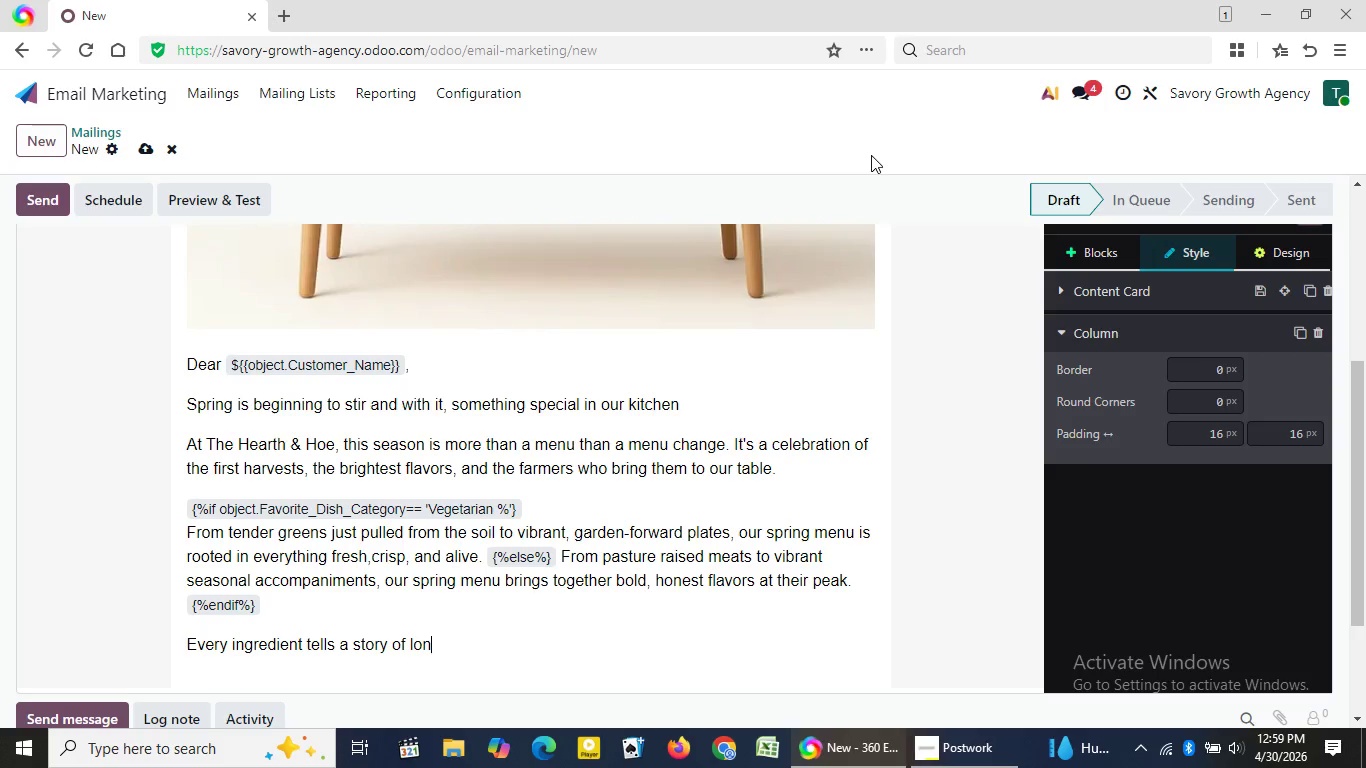 
type(ger days, richer si)
key(Backspace)
type(oil, and )
 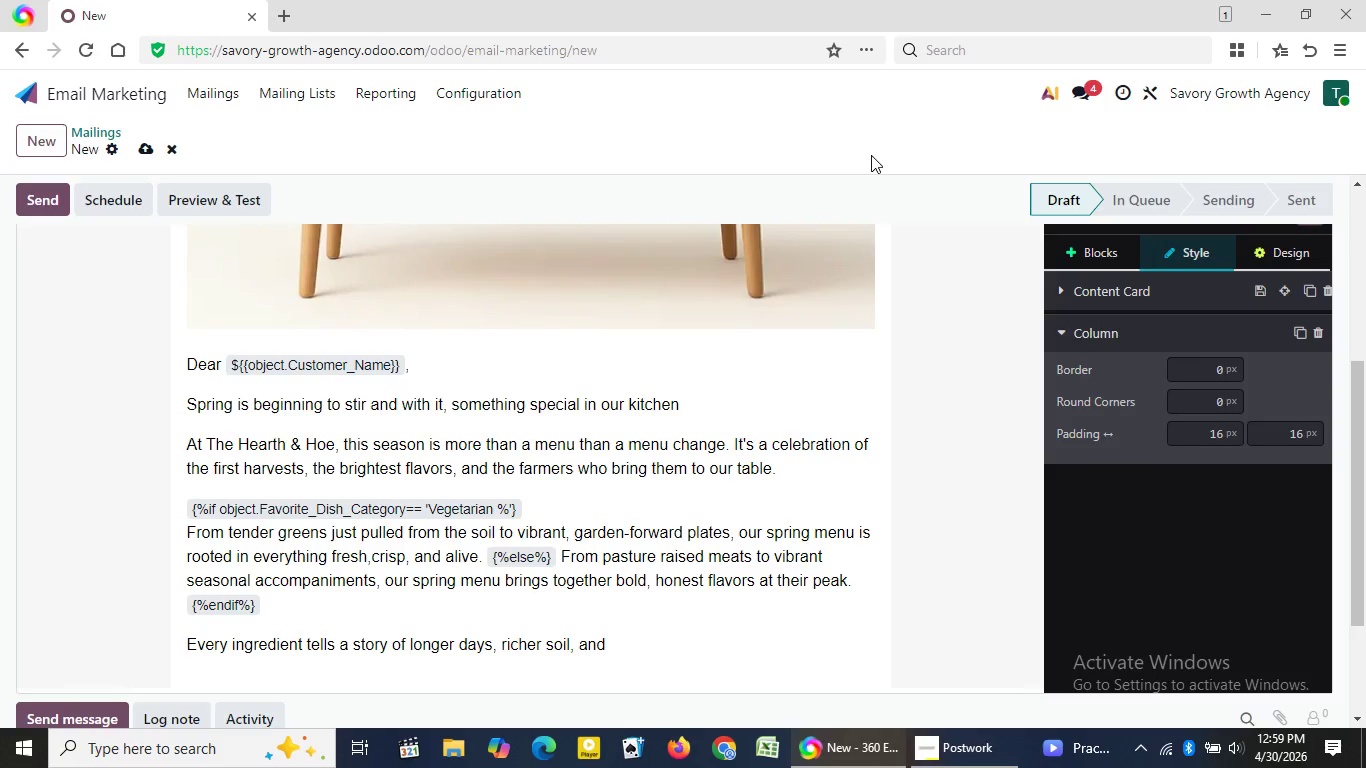 
type(carefull hands behind)
 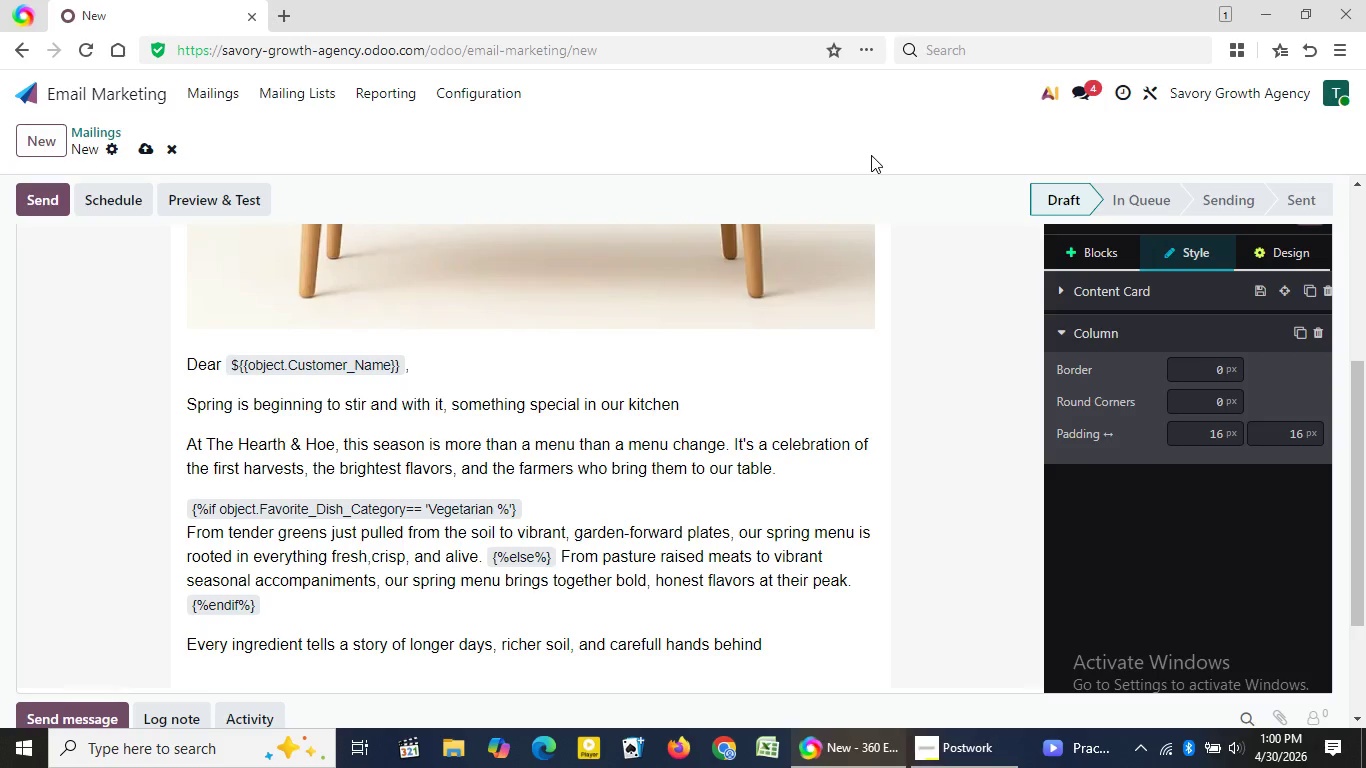 
wait(28.69)
 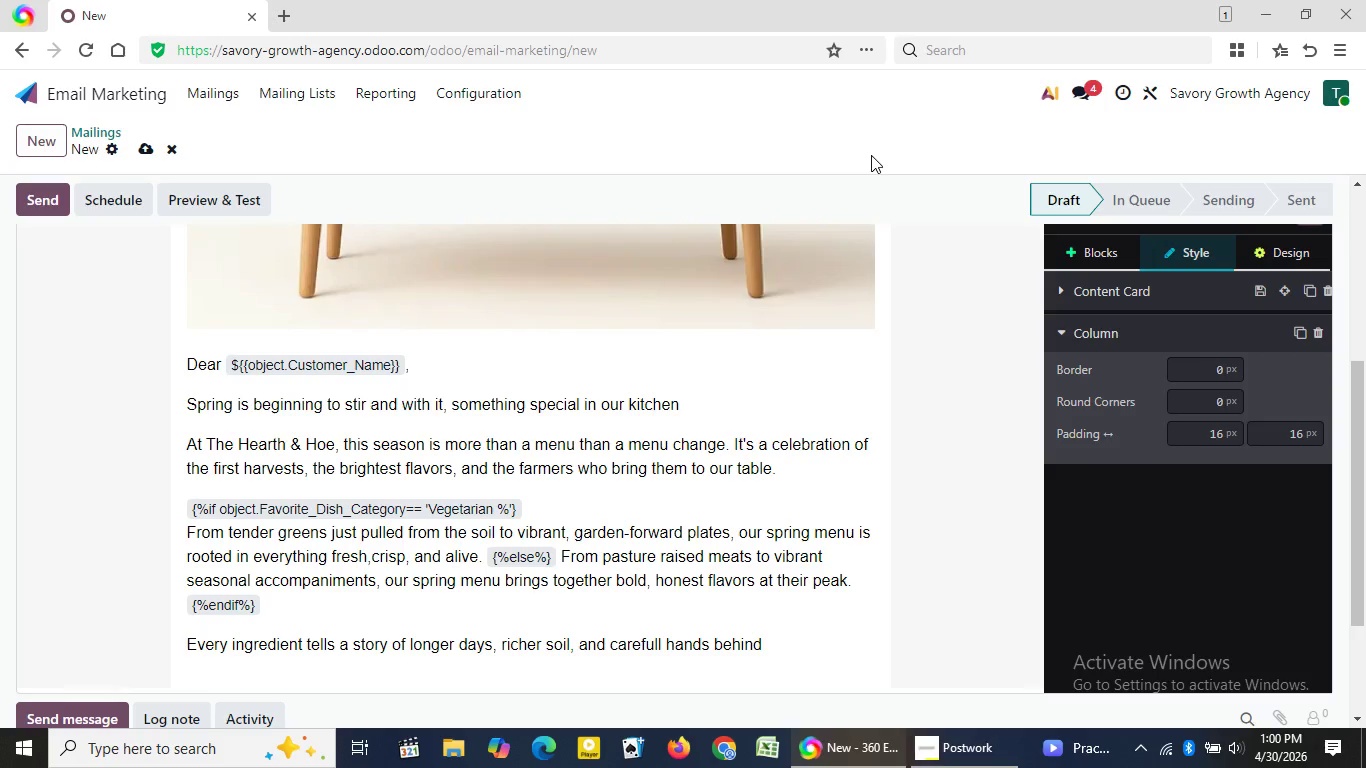 
type( ever)
 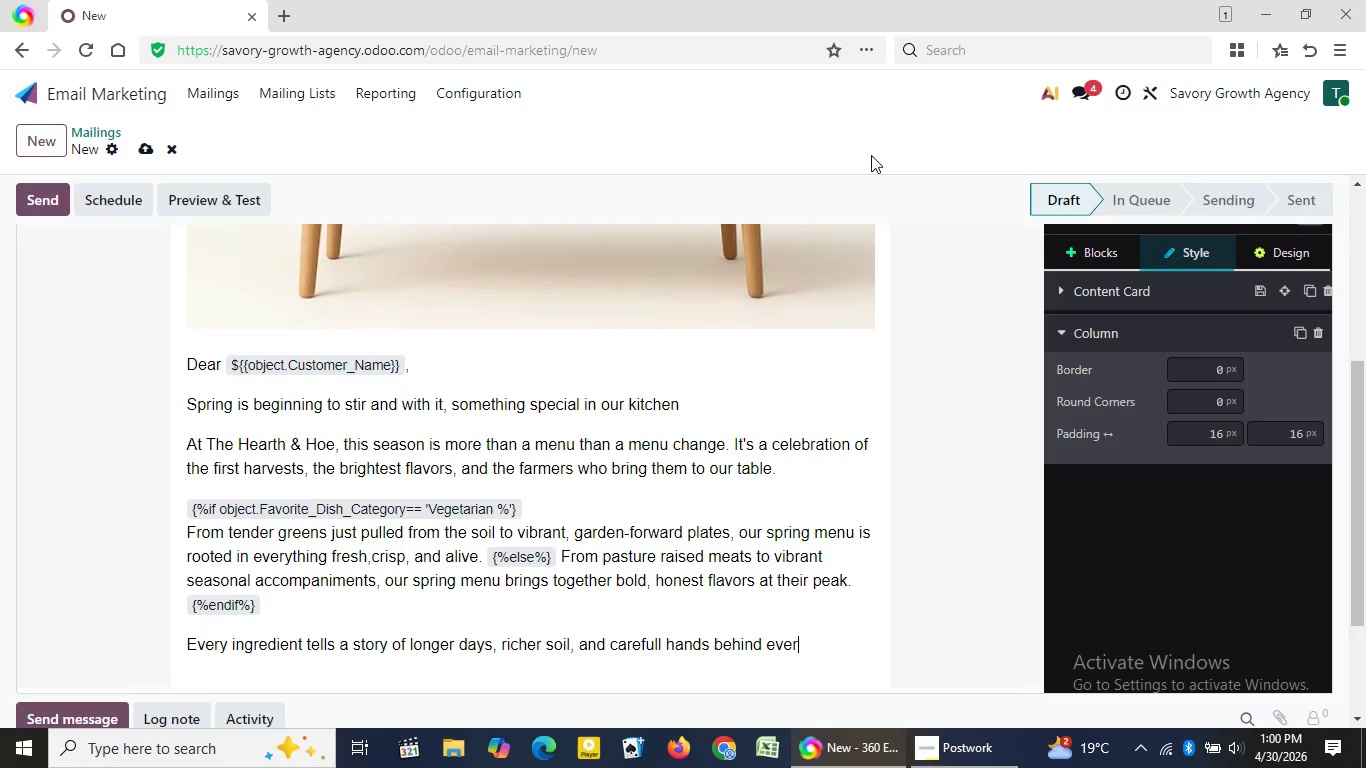 
wait(27.01)
 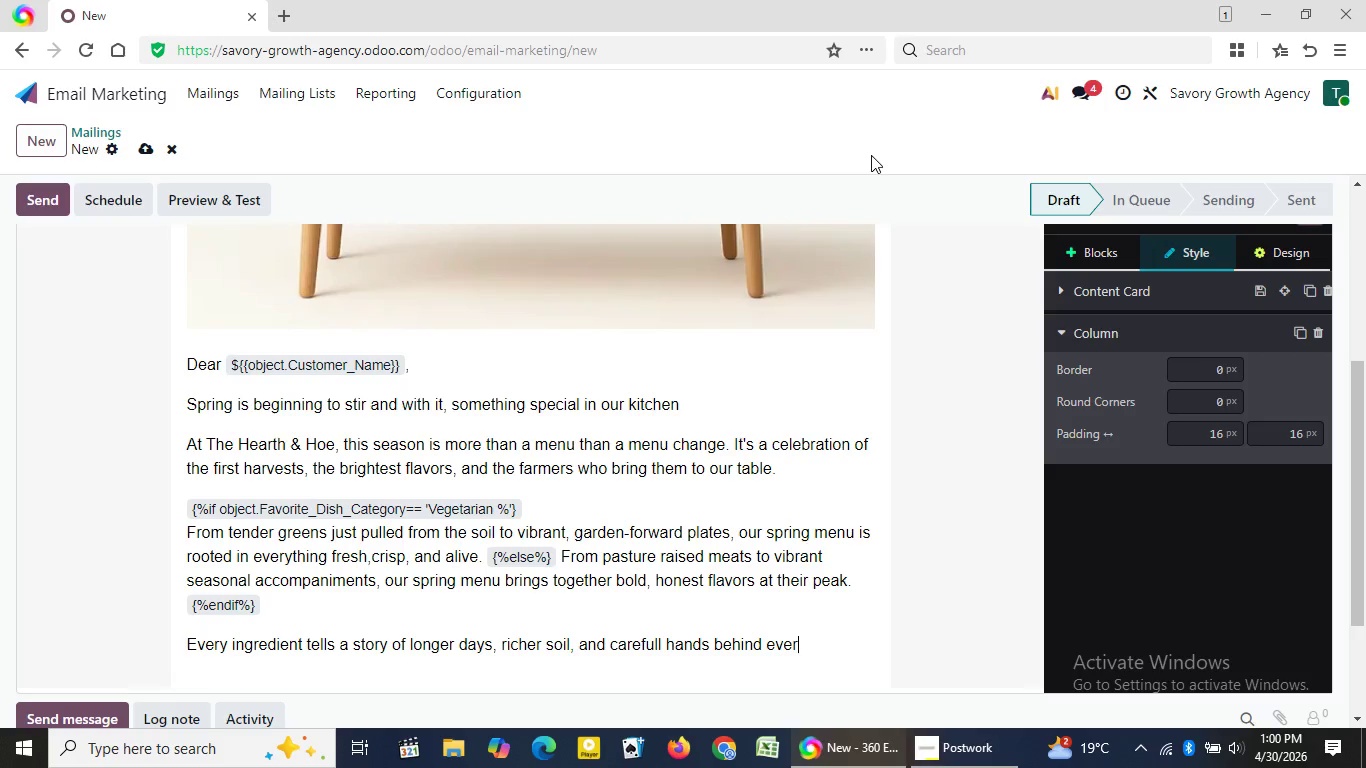 
type(y harvest)
 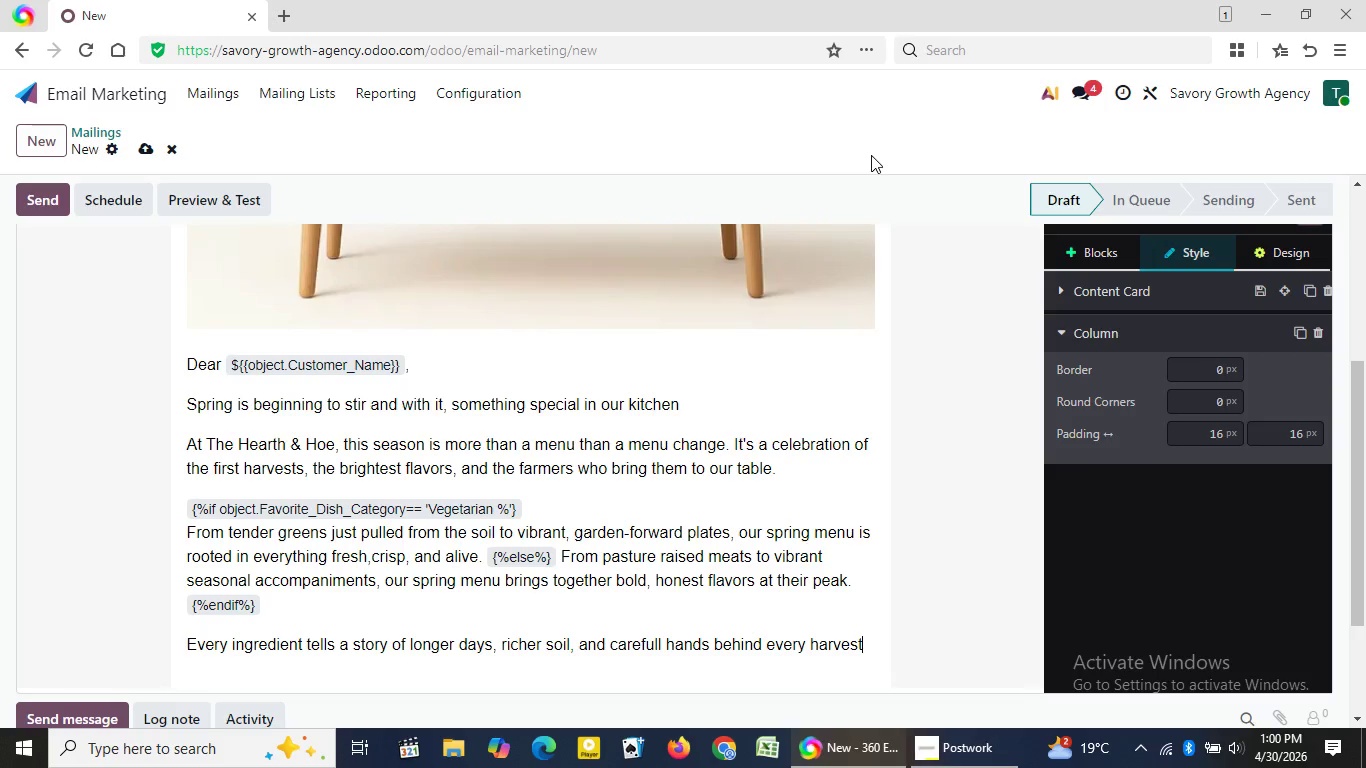 
key(Period)
 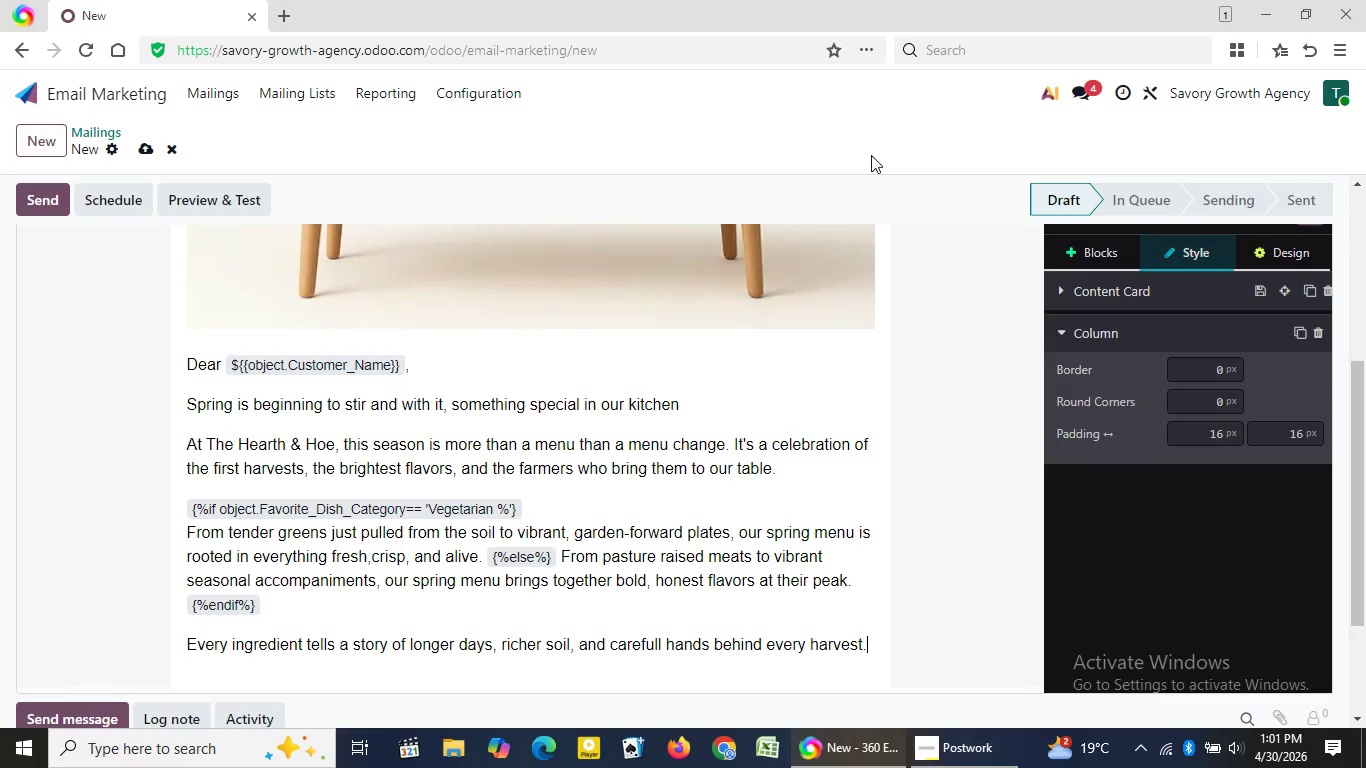 
key(Enter)
 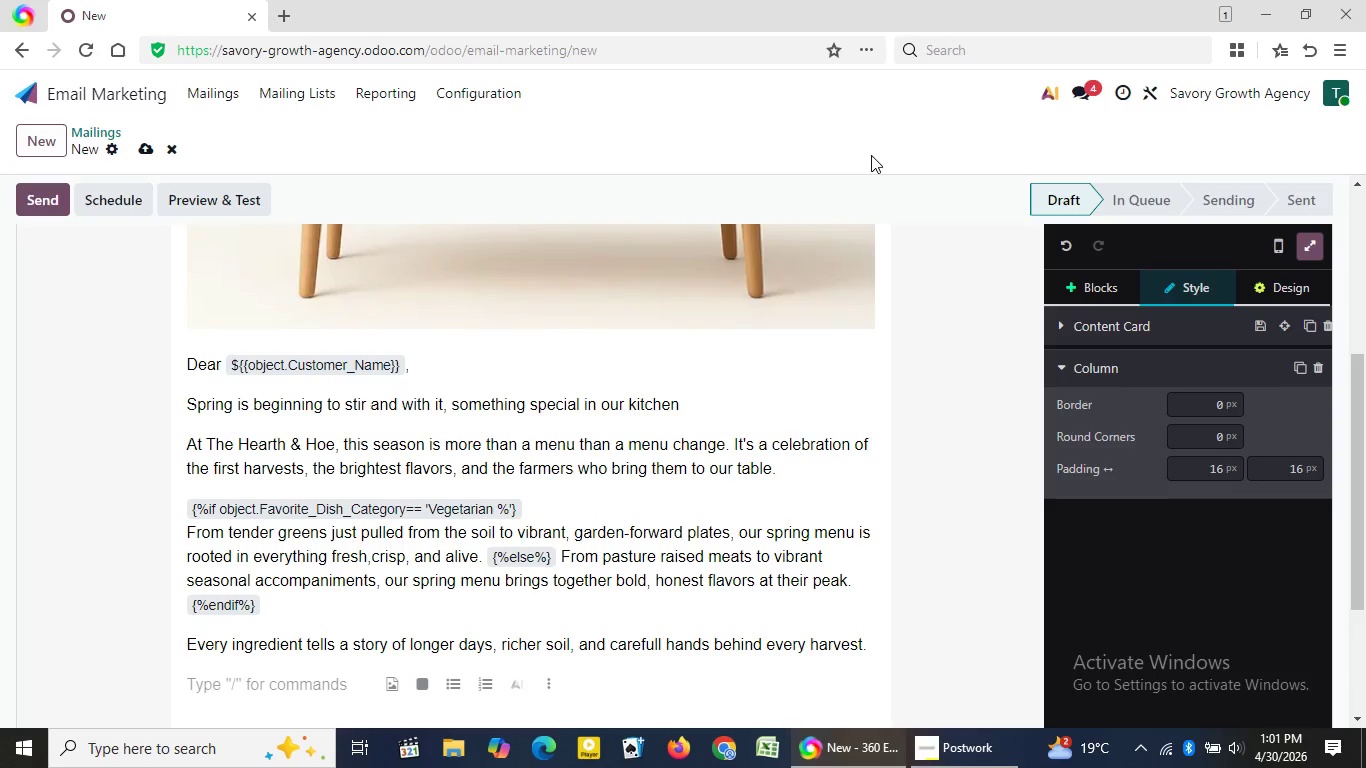 
type(We can't wait to share what)
 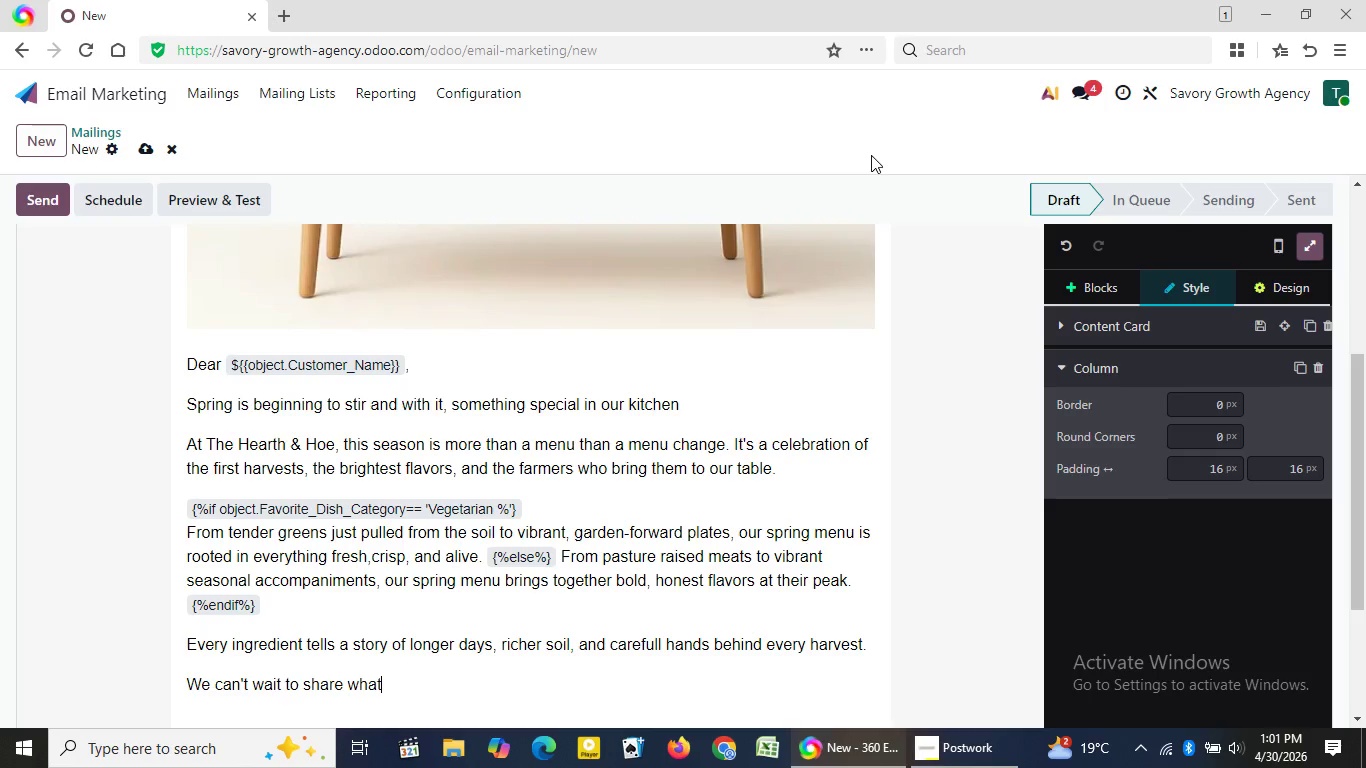 
wait(9.02)
 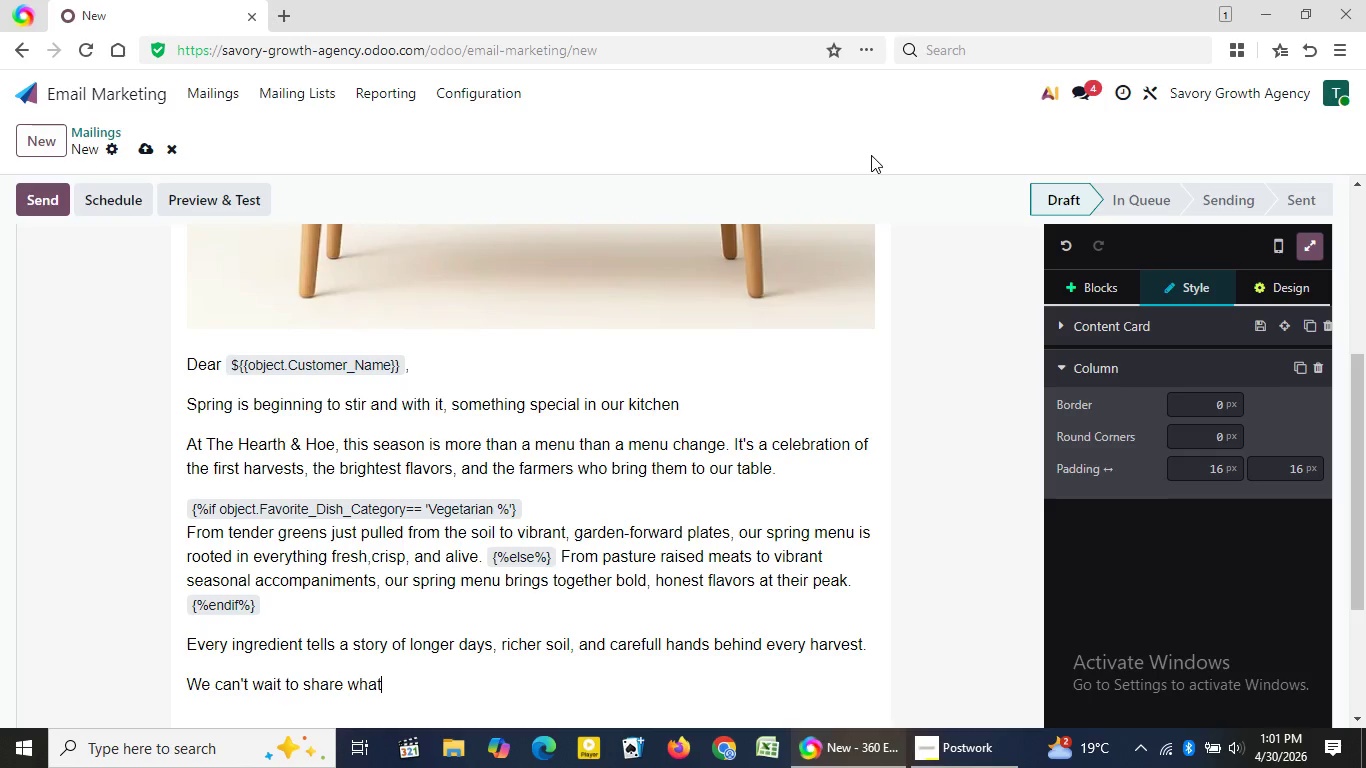 
type('s coning)
key(Backspace)
key(Backspace)
key(Backspace)
key(Backspace)
type(ming)
 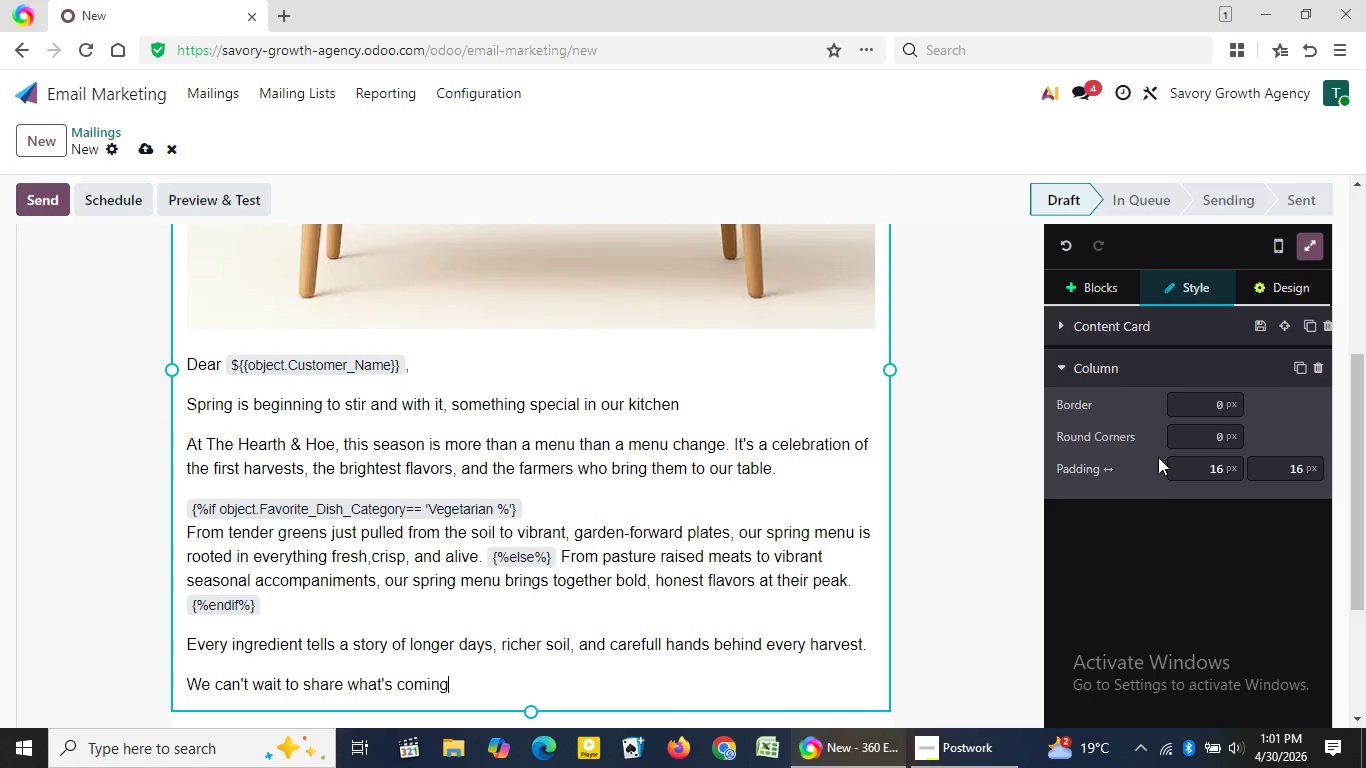 
key(ArrowDown)
 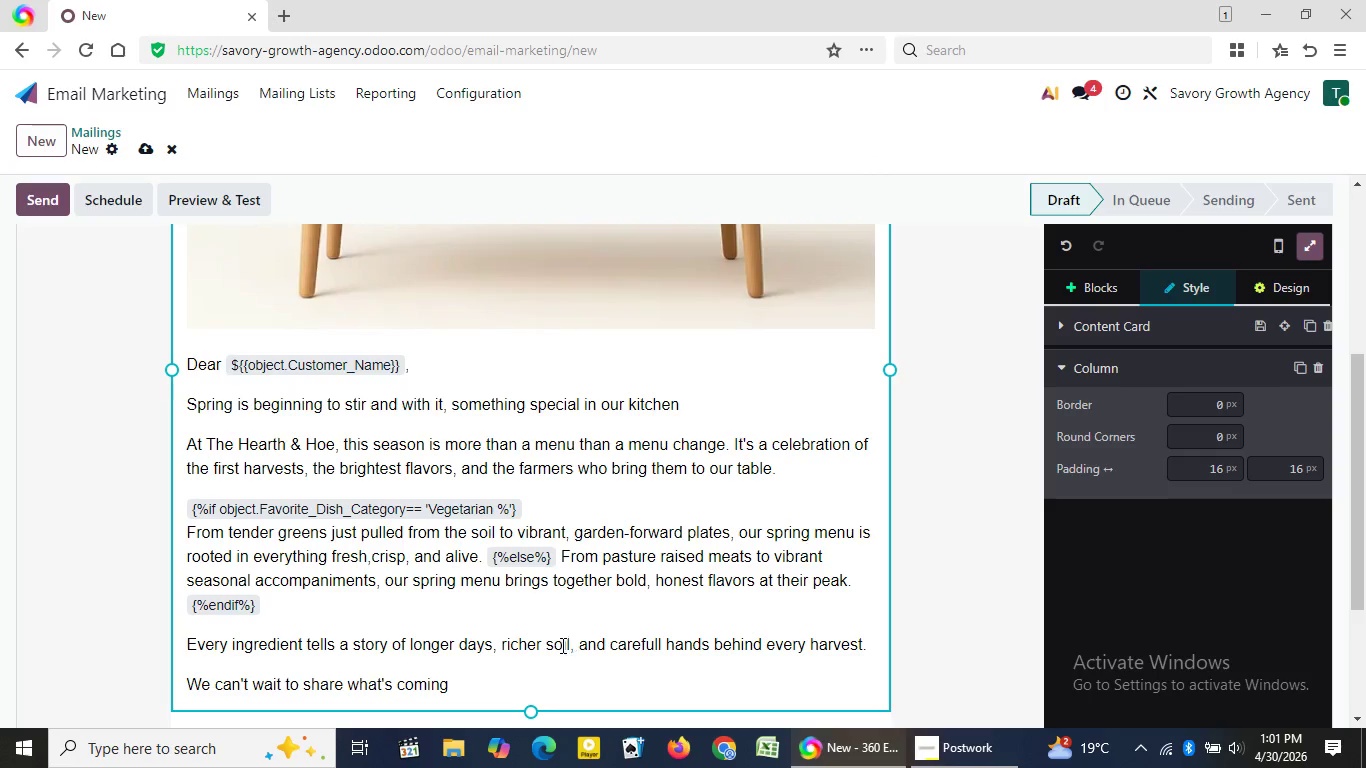 
key(Enter)
 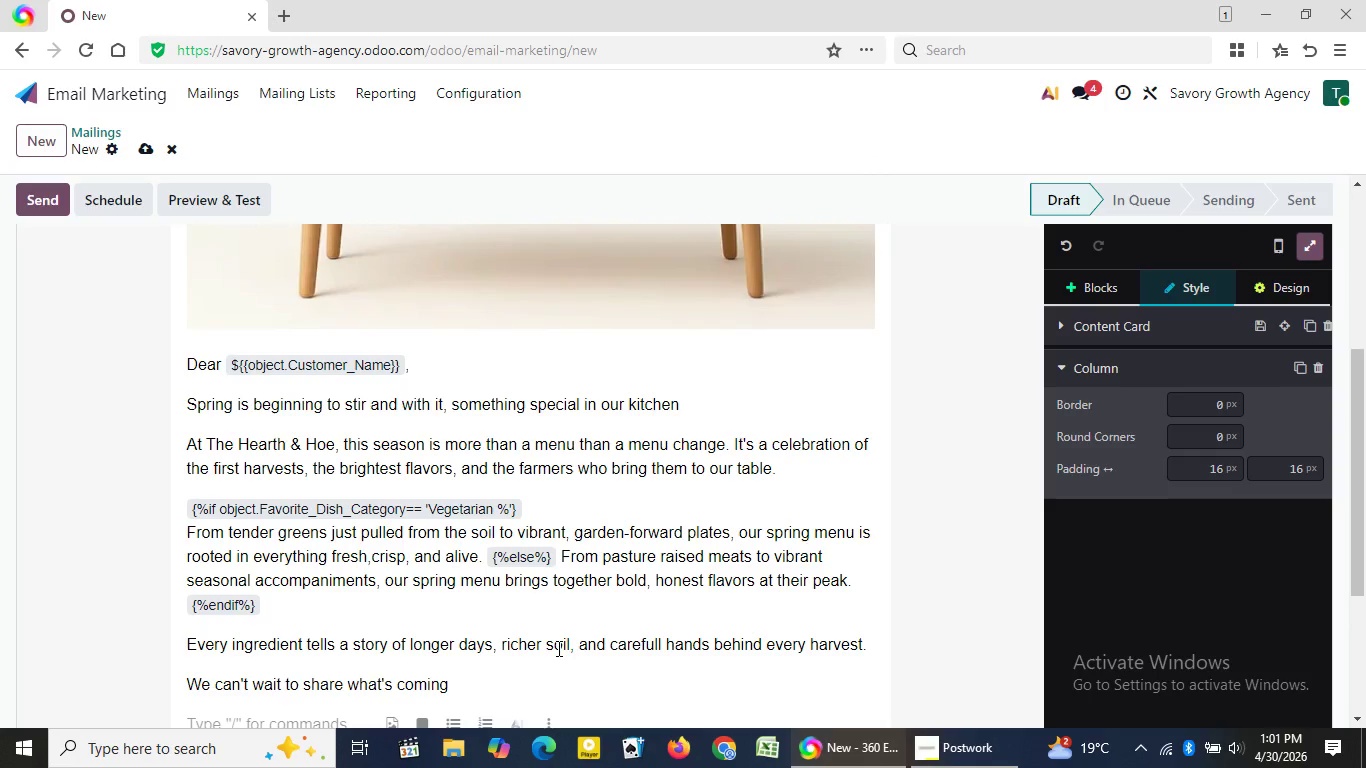 
key(Enter)
 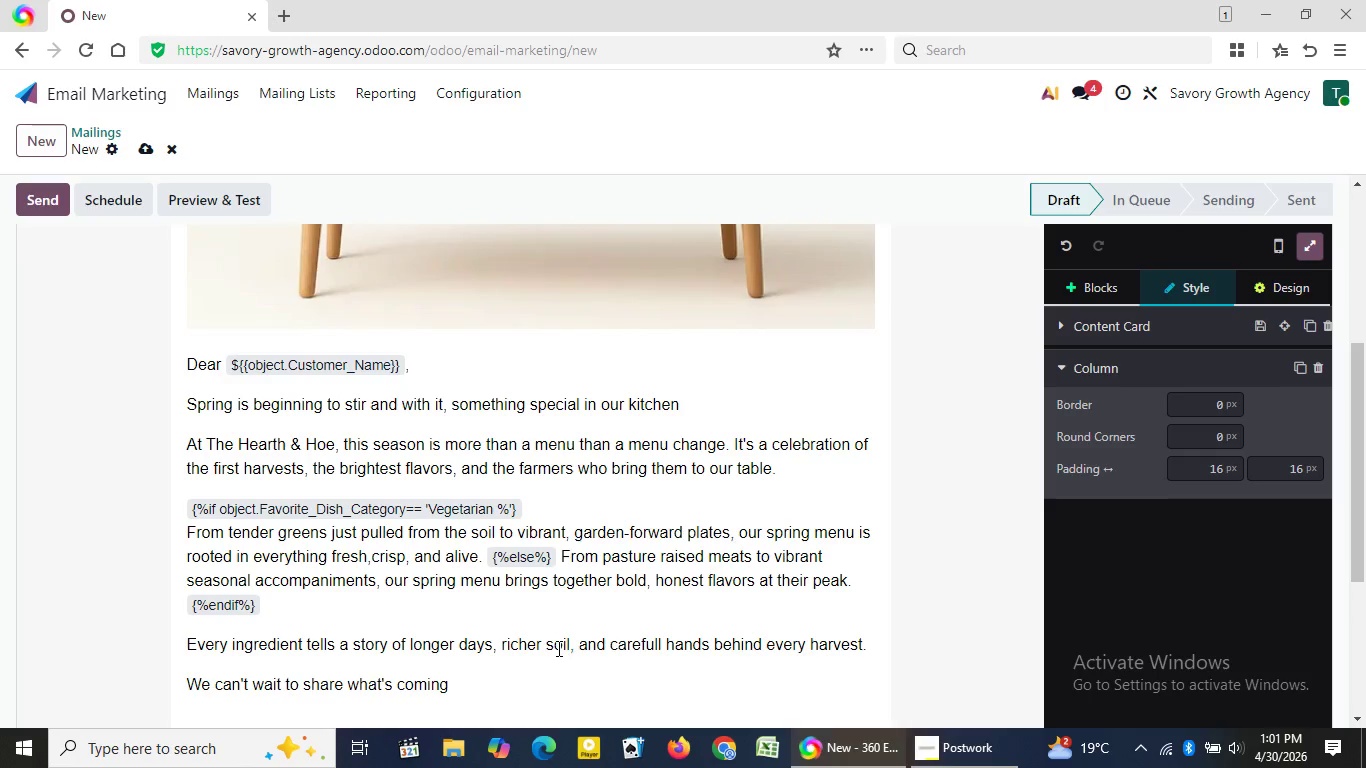 
key(ArrowUp)
 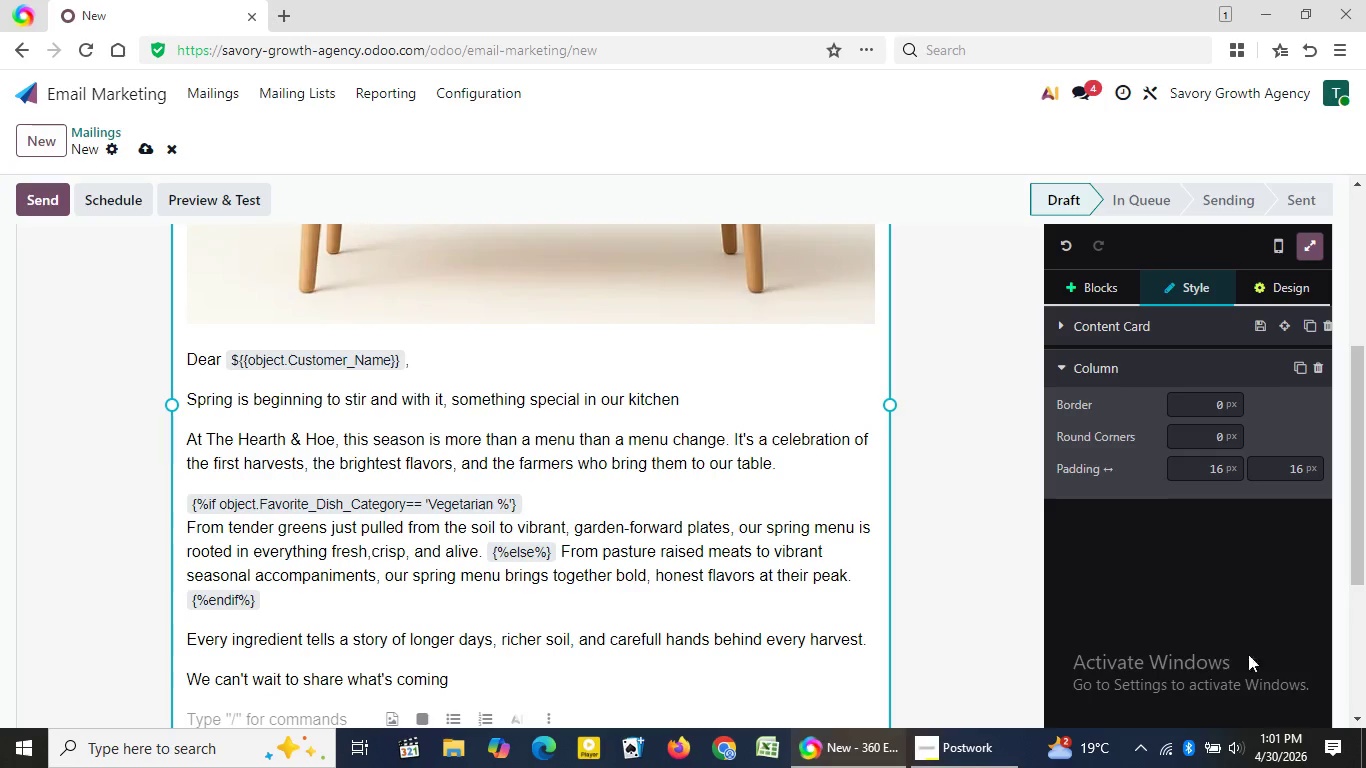 
wait(7.84)
 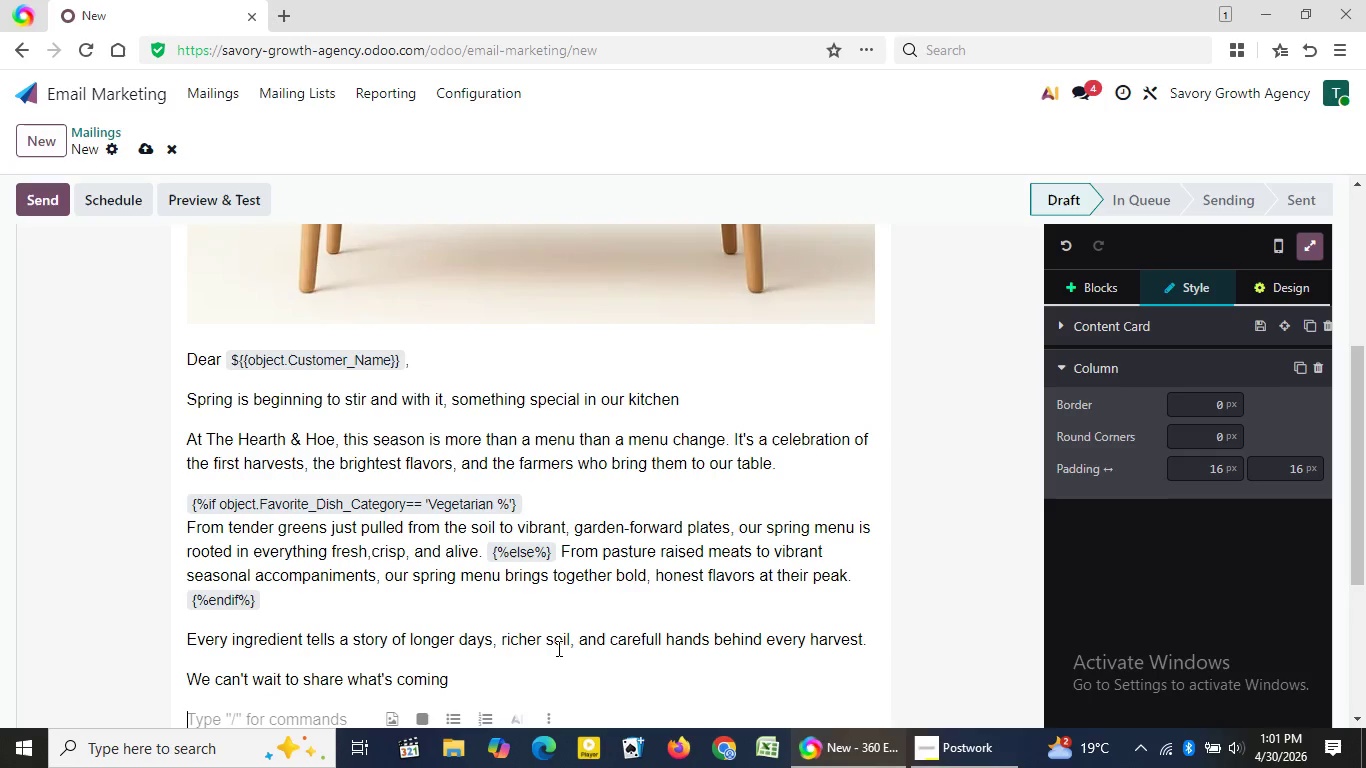 
left_click([1357, 646])
 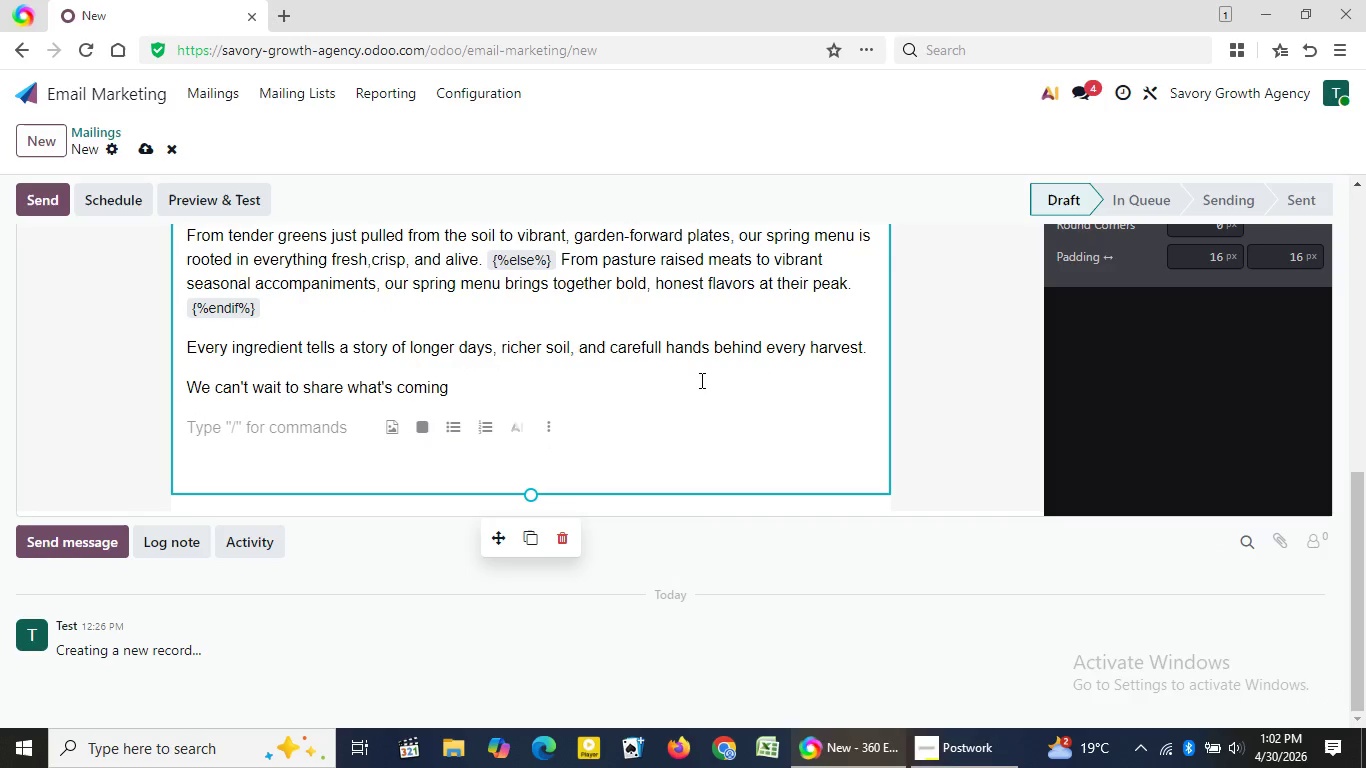 
left_click([697, 381])
 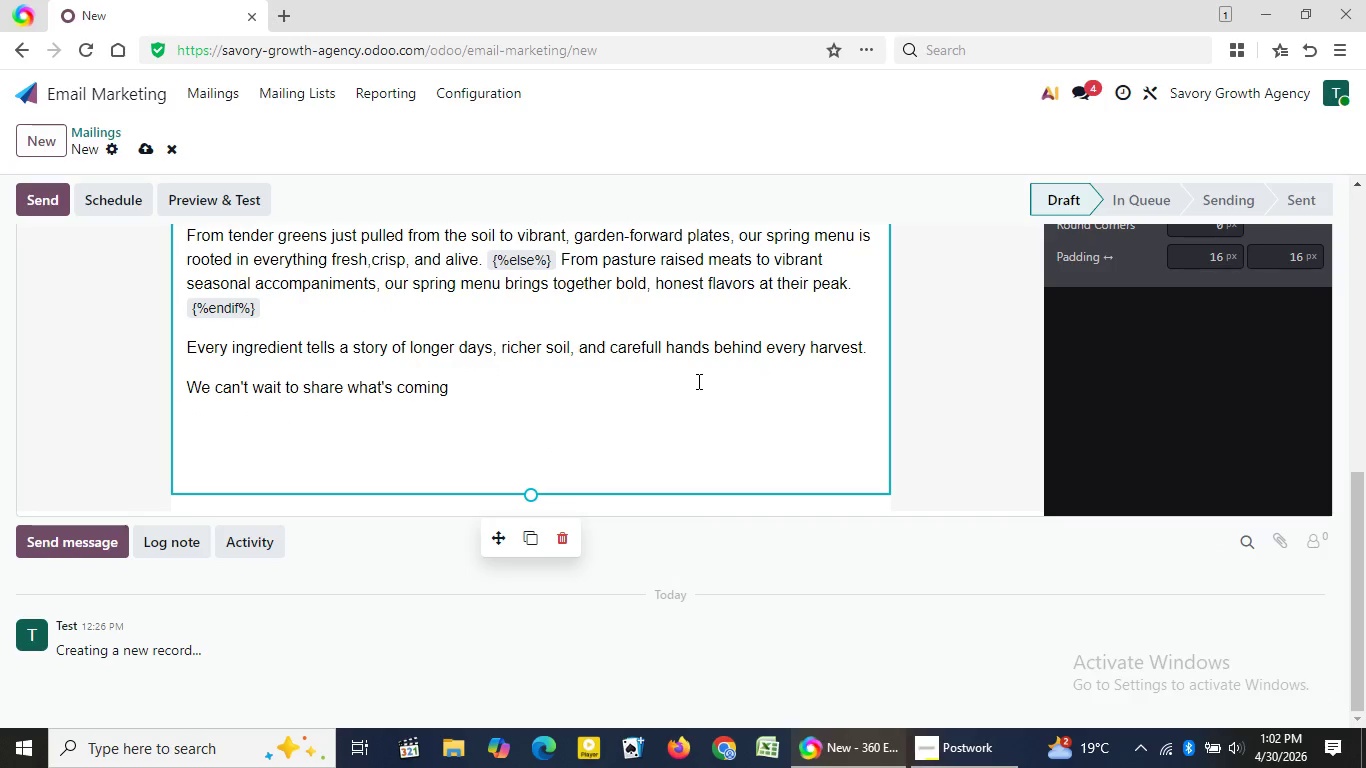 
wait(8.38)
 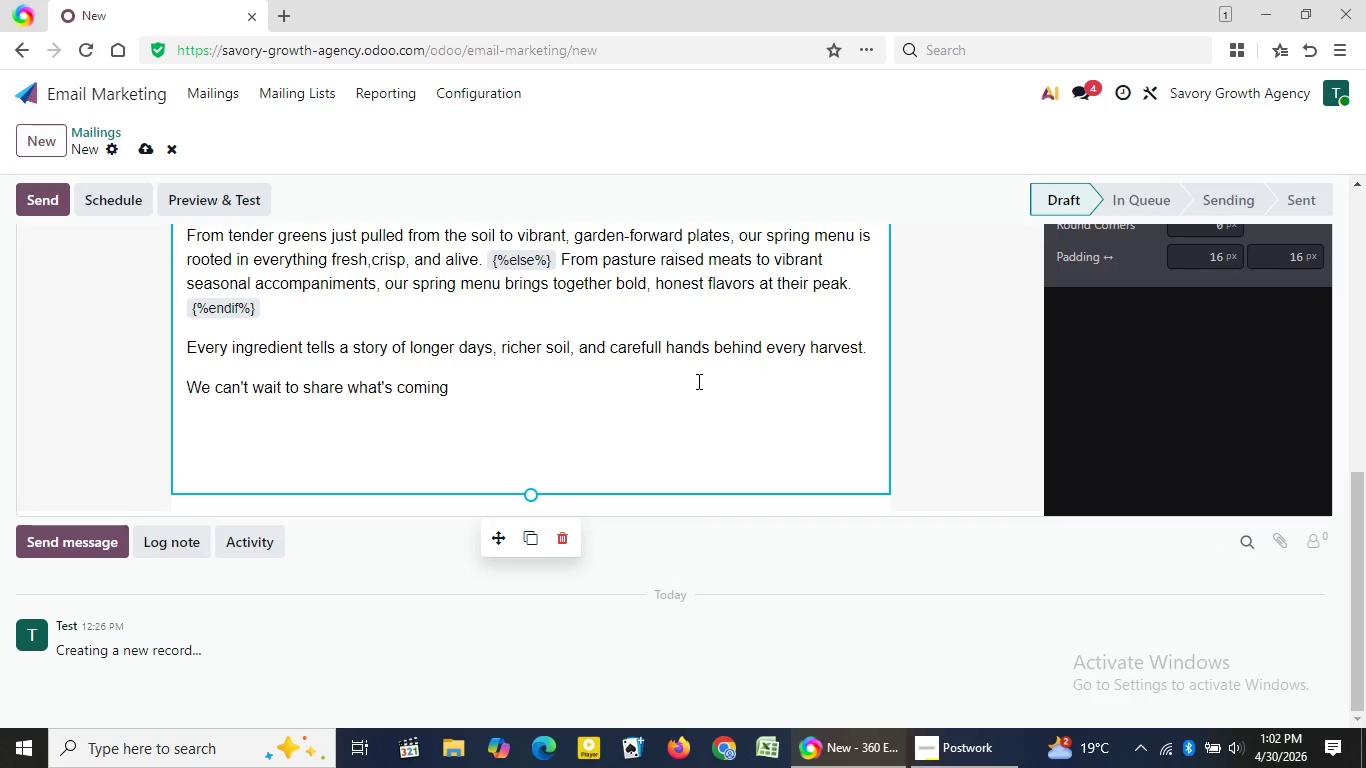 
key(Period)
 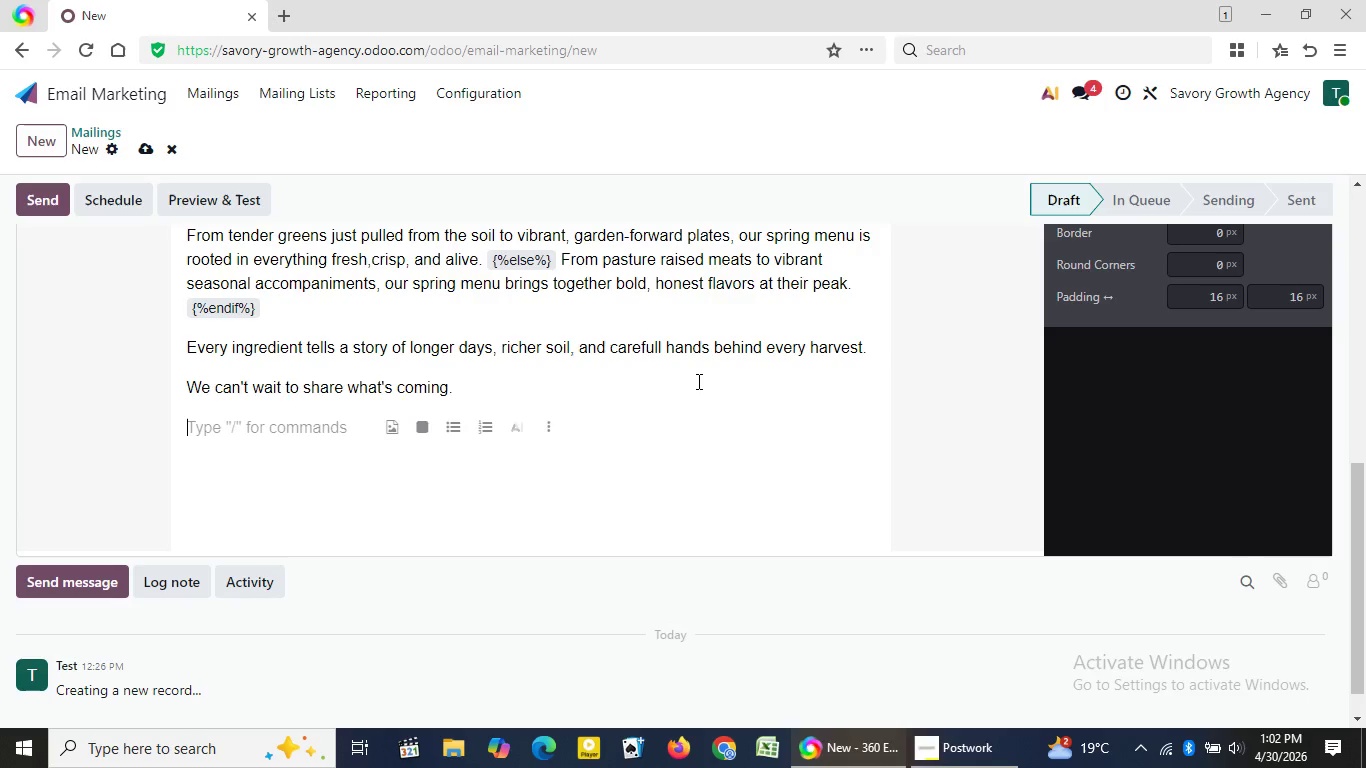 
key(Enter)
 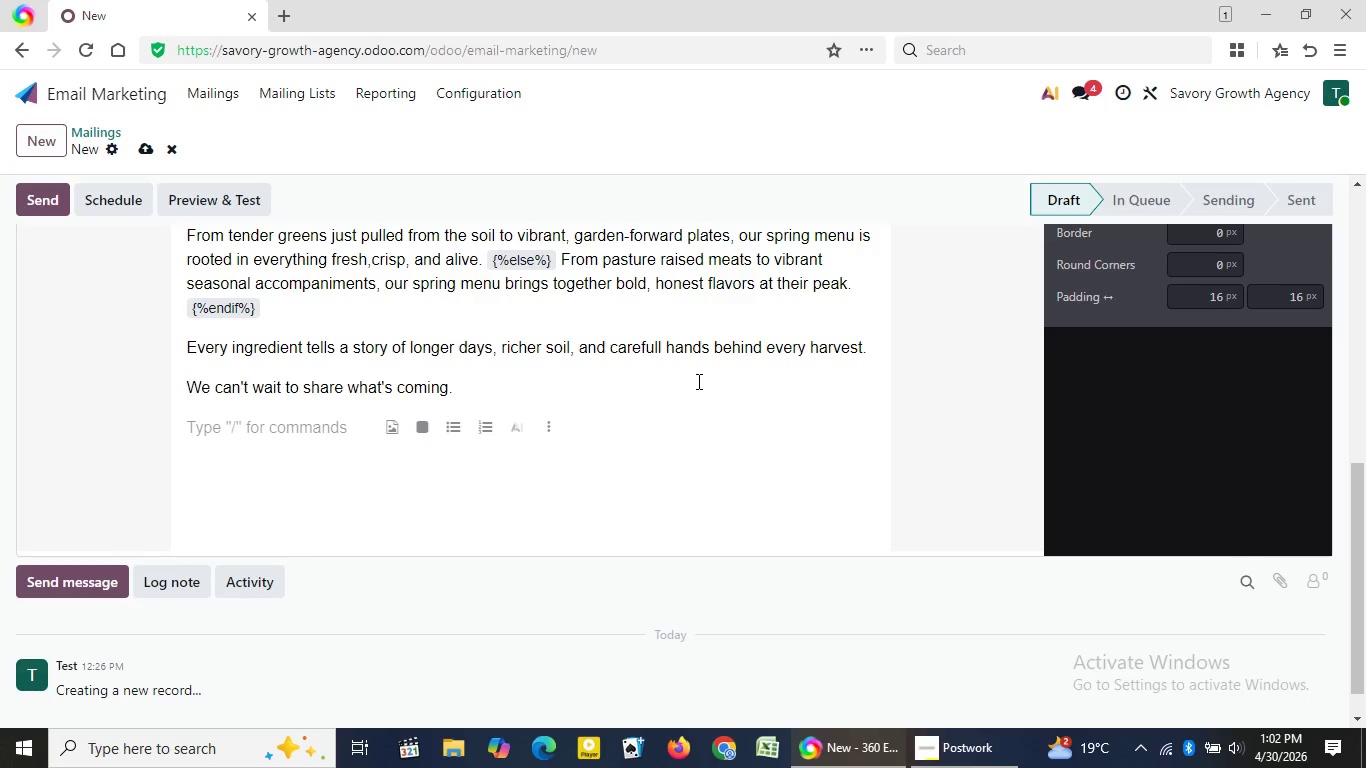 
type(Stay tuned for a first look at wa)
key(Backspace)
type(hat our chefs have been pr)
 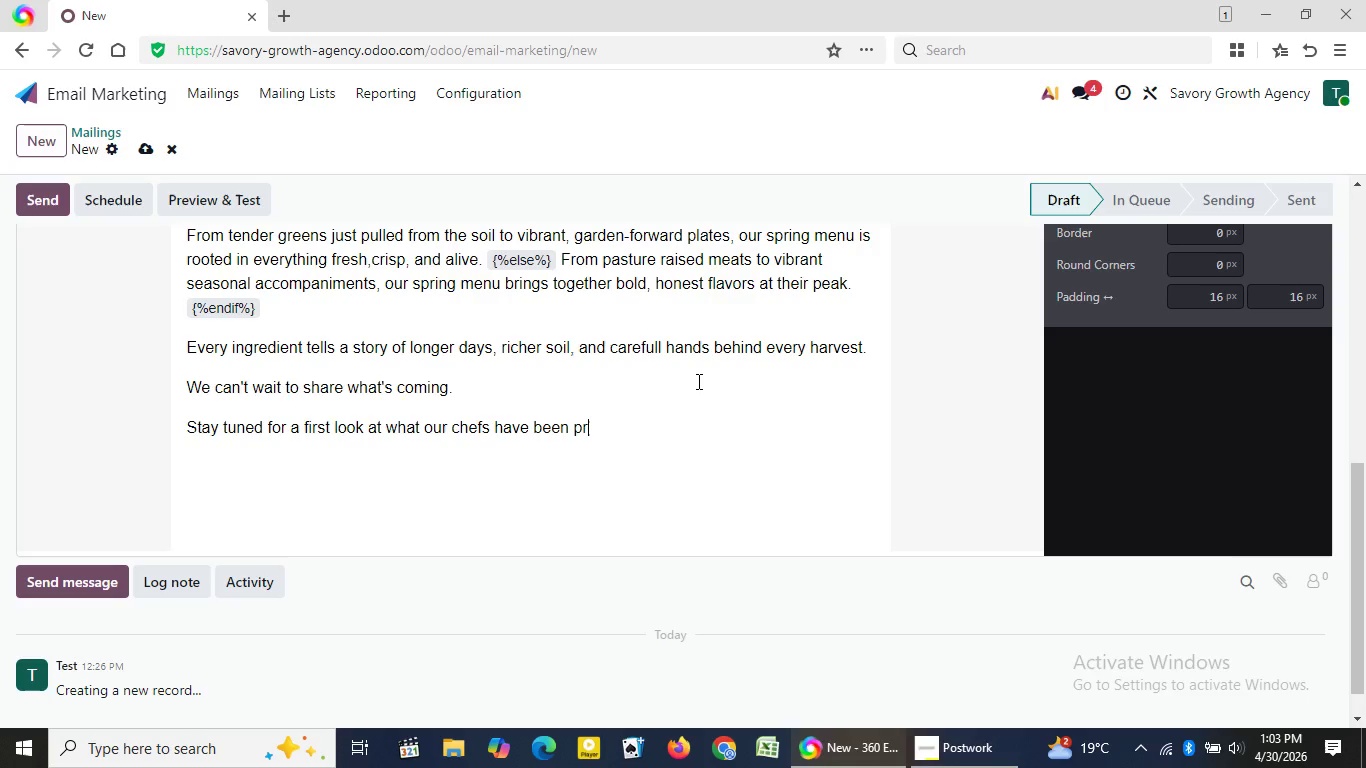 
wait(6.84)
 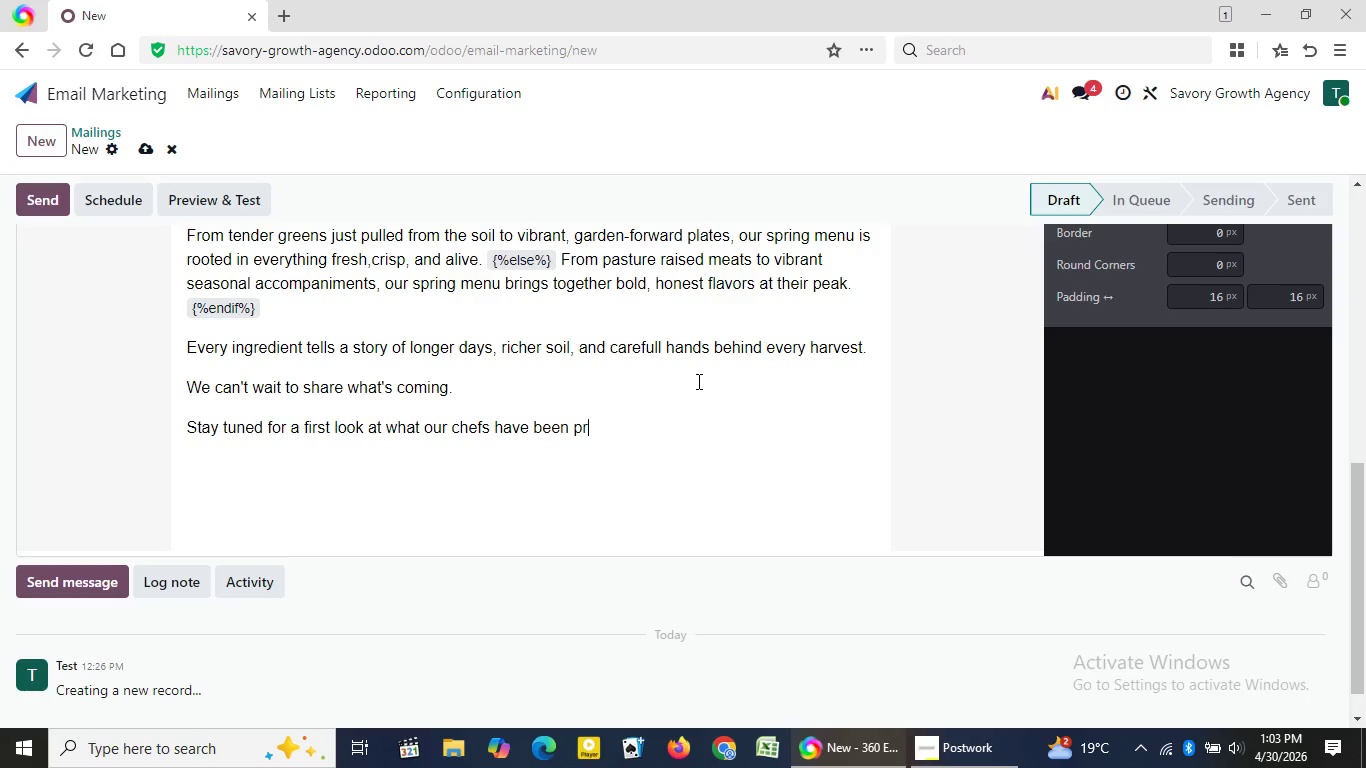 
type(eparing.)
 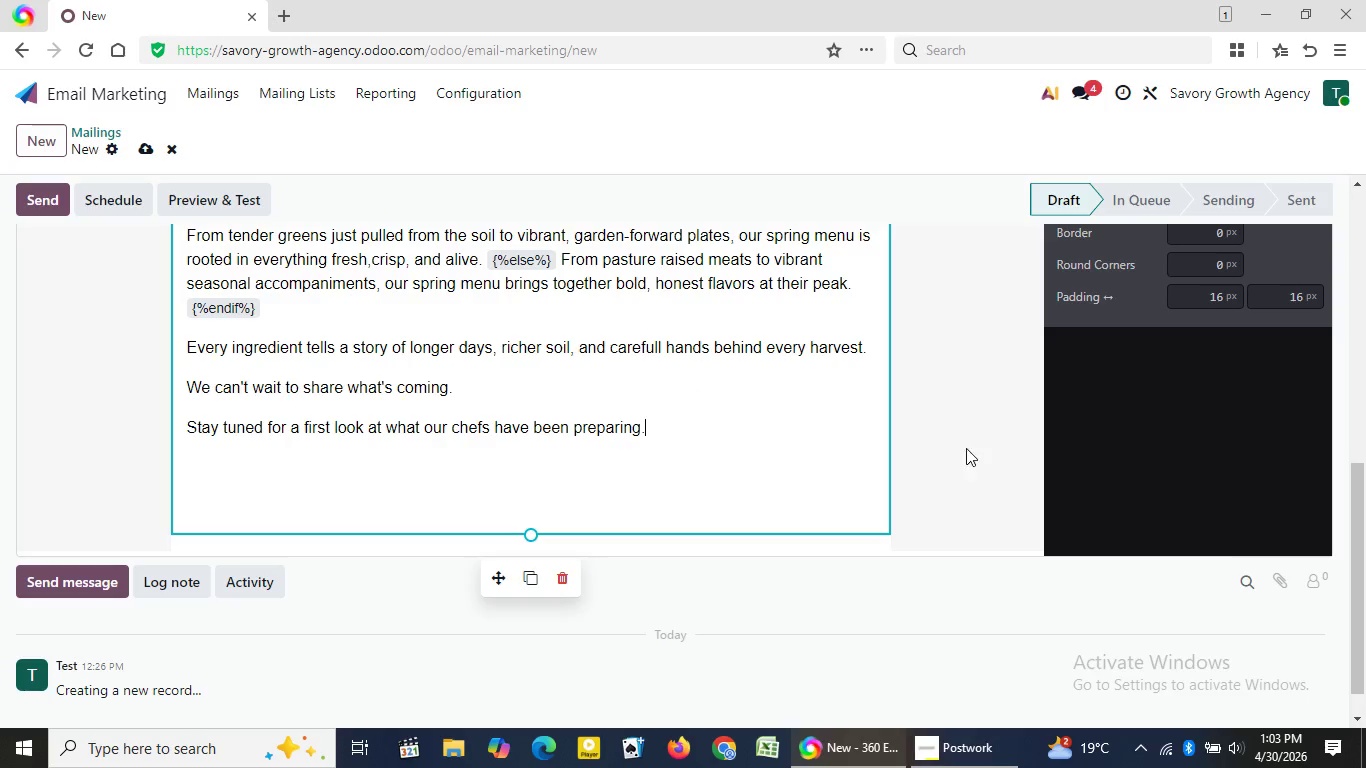 
left_click([950, 435])
 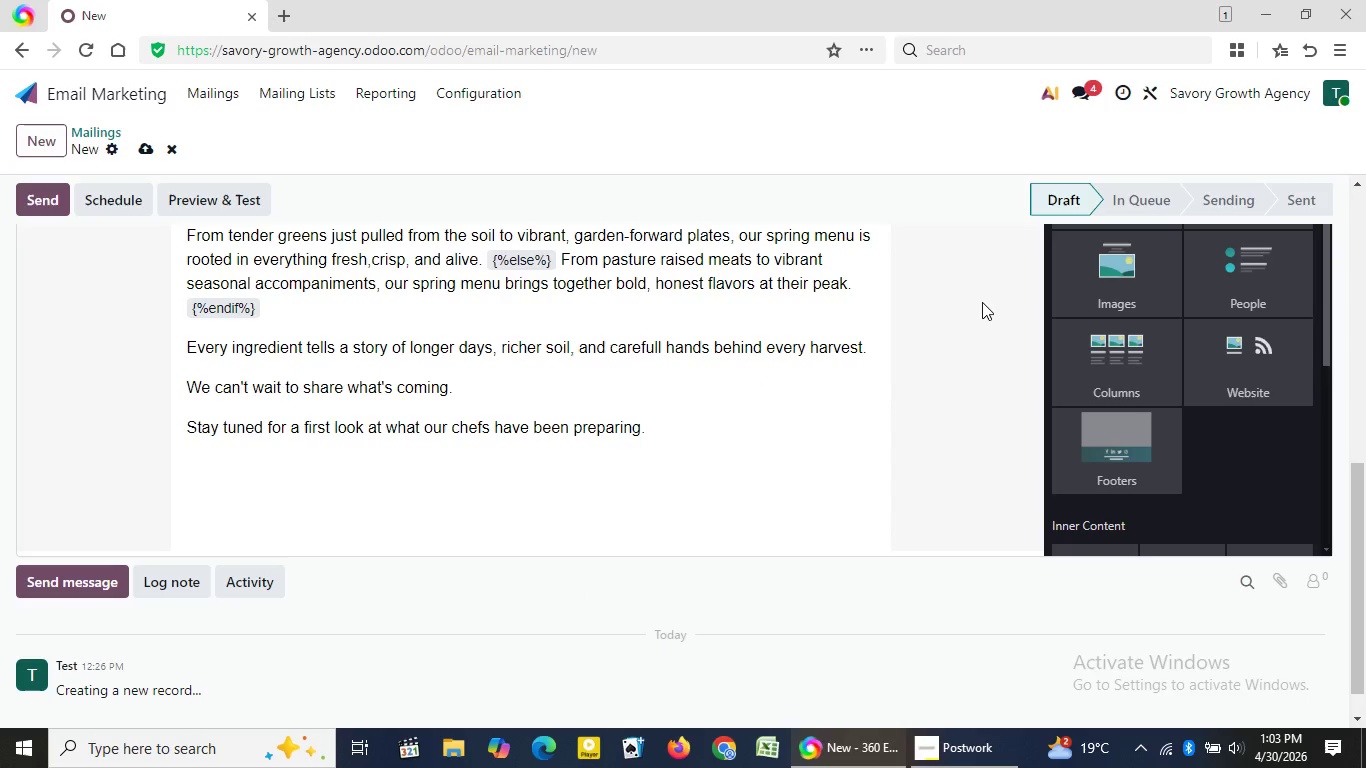 
wait(10.76)
 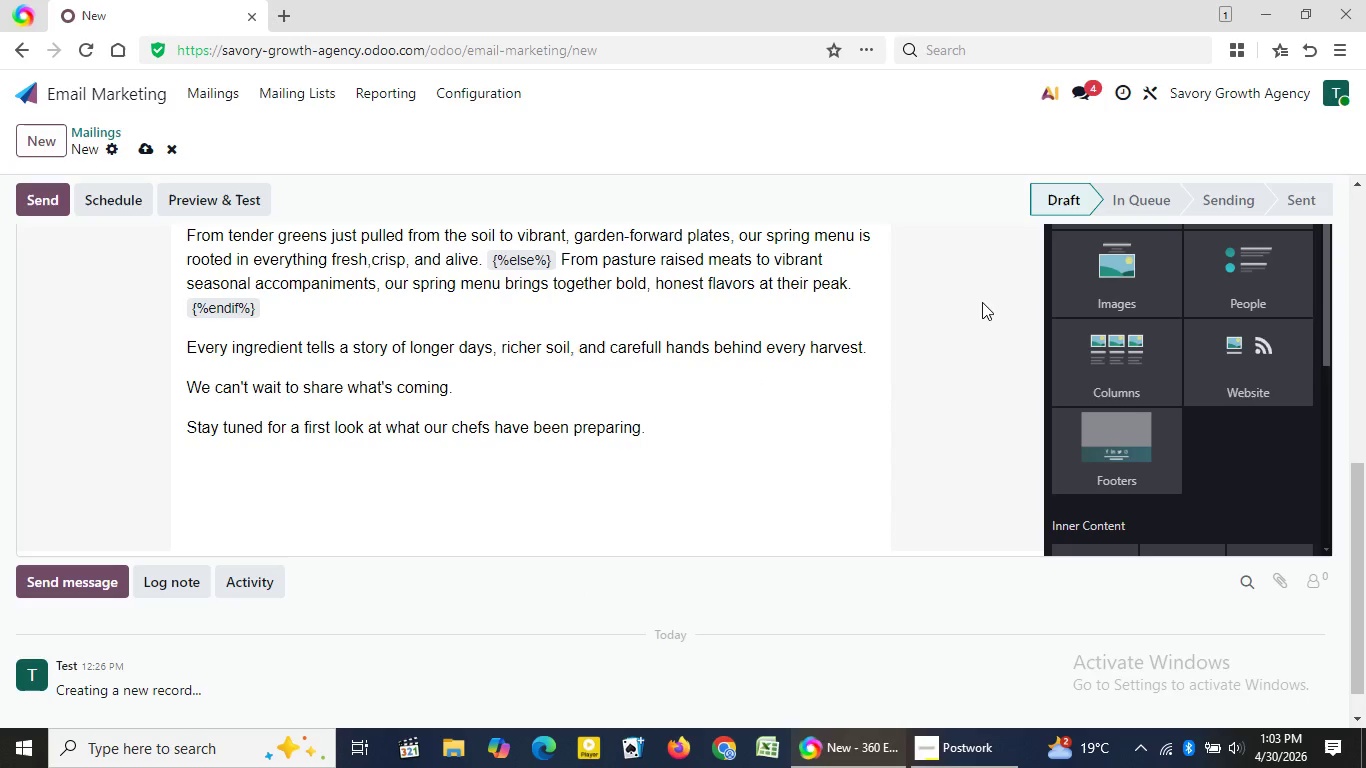 
left_click([1120, 435])
 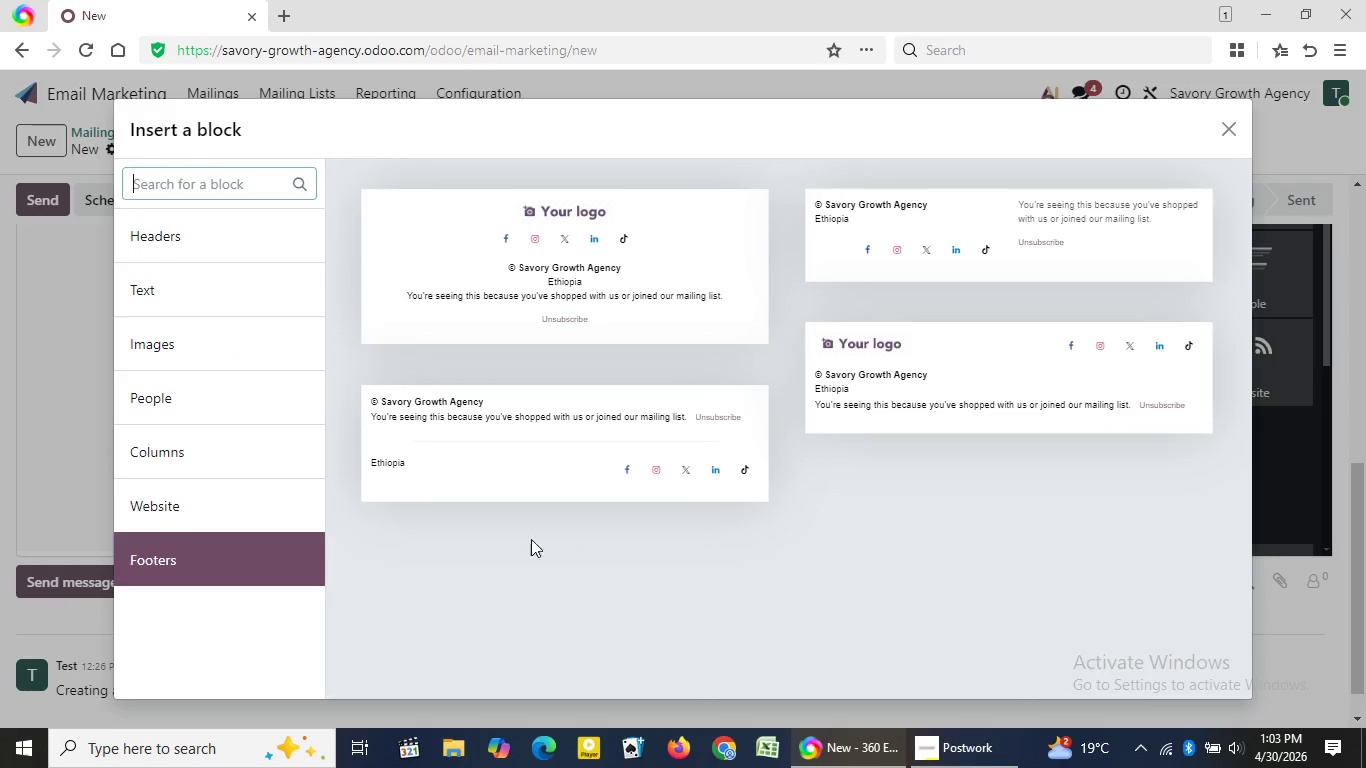 
wait(5.99)
 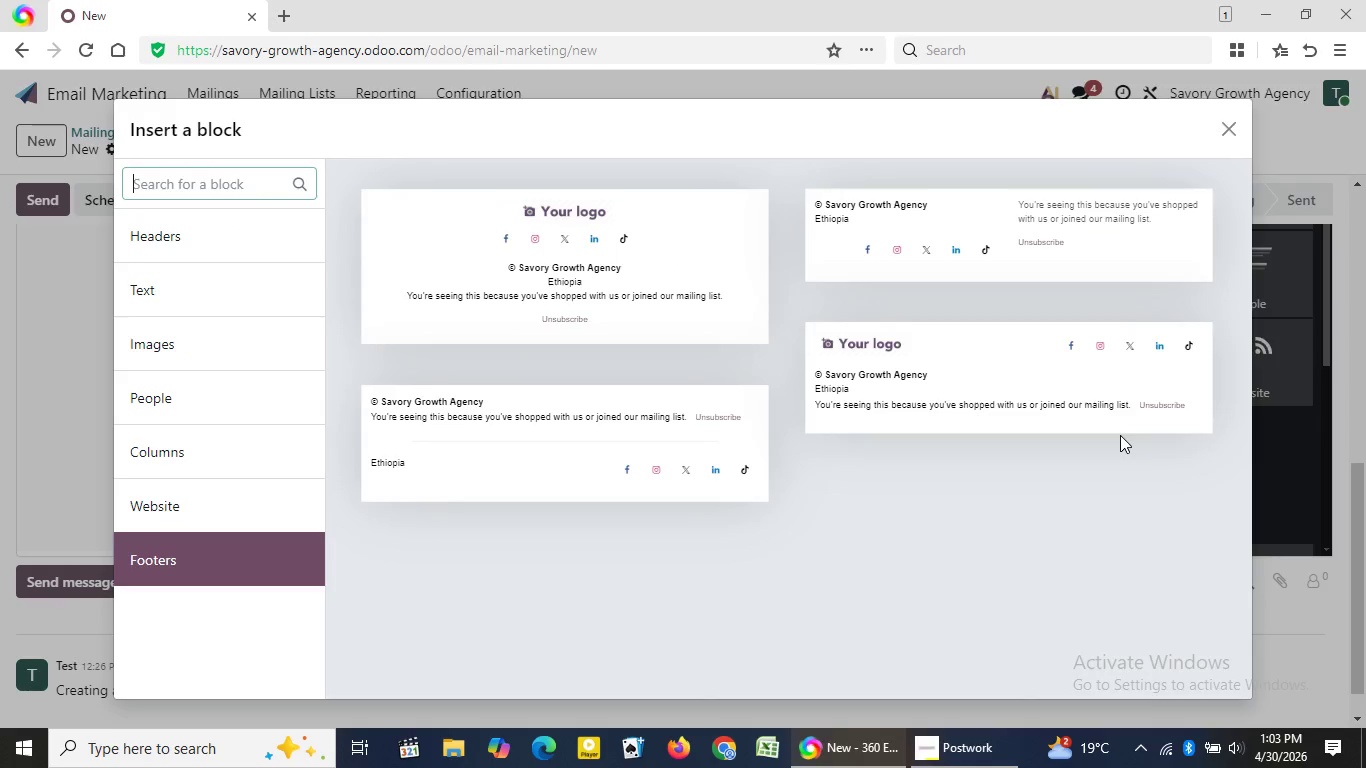 
left_click([499, 442])
 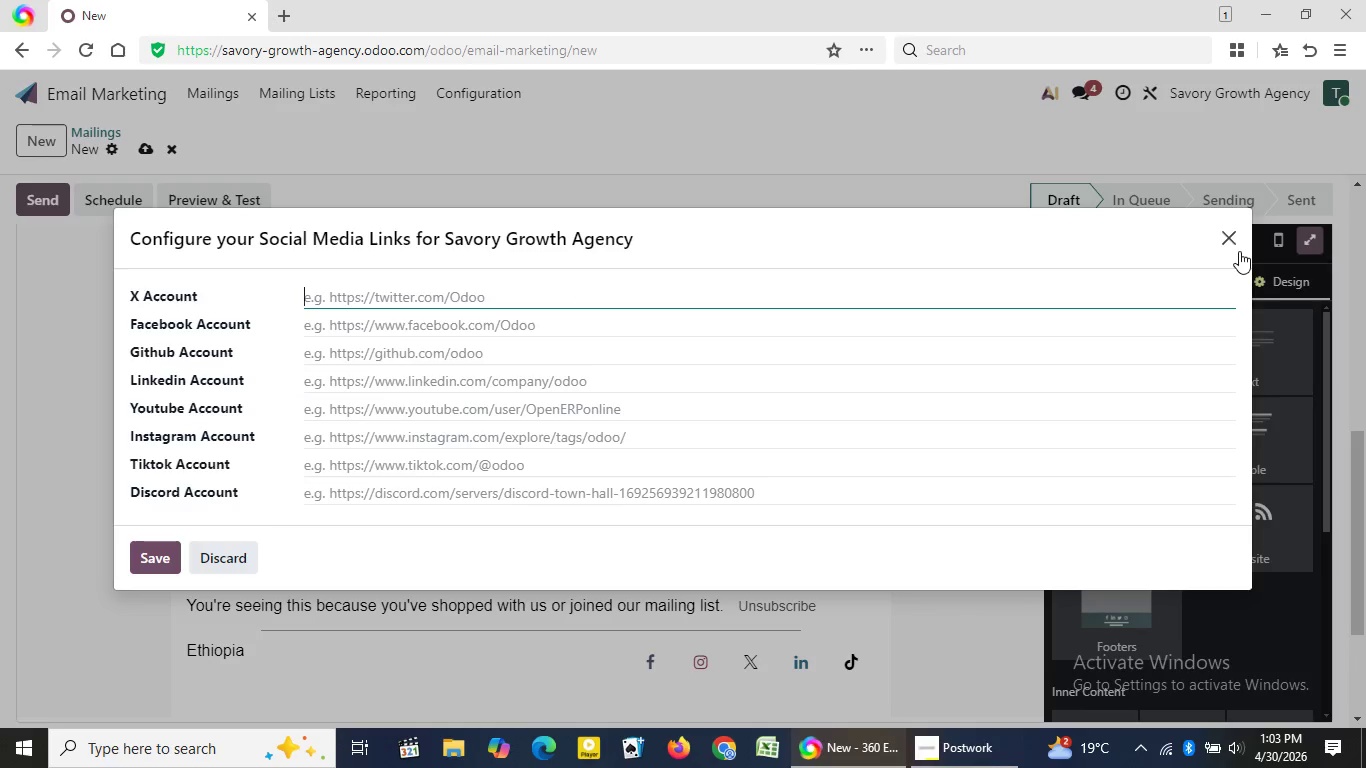 
wait(6.5)
 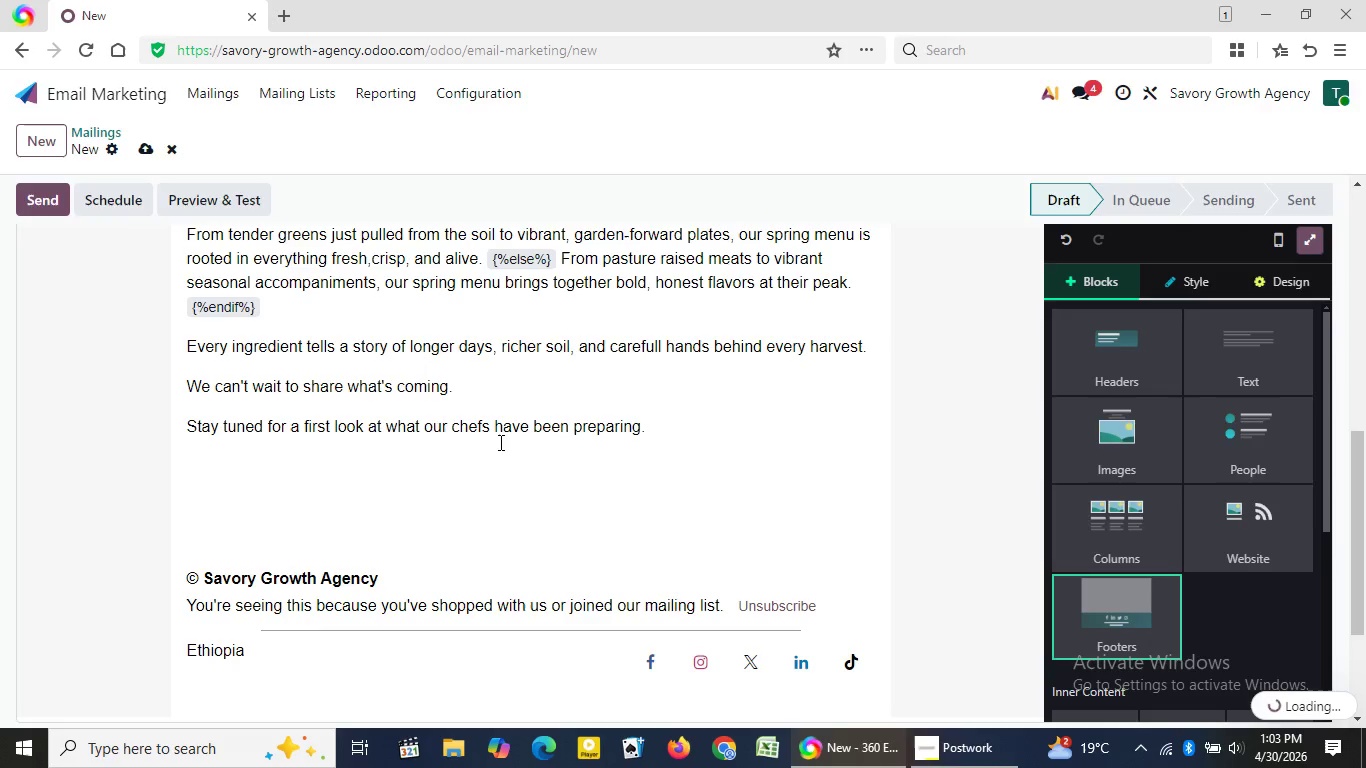 
left_click([1234, 244])
 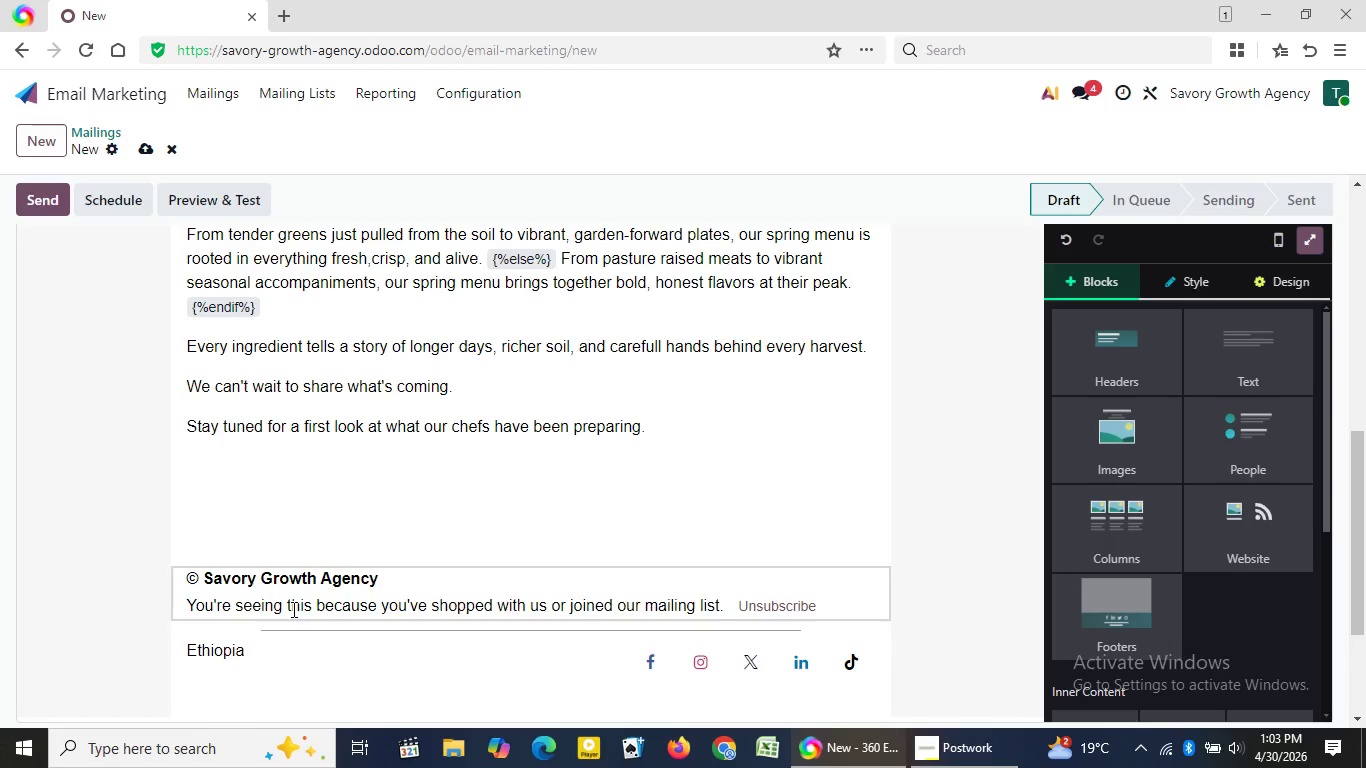 
wait(13.38)
 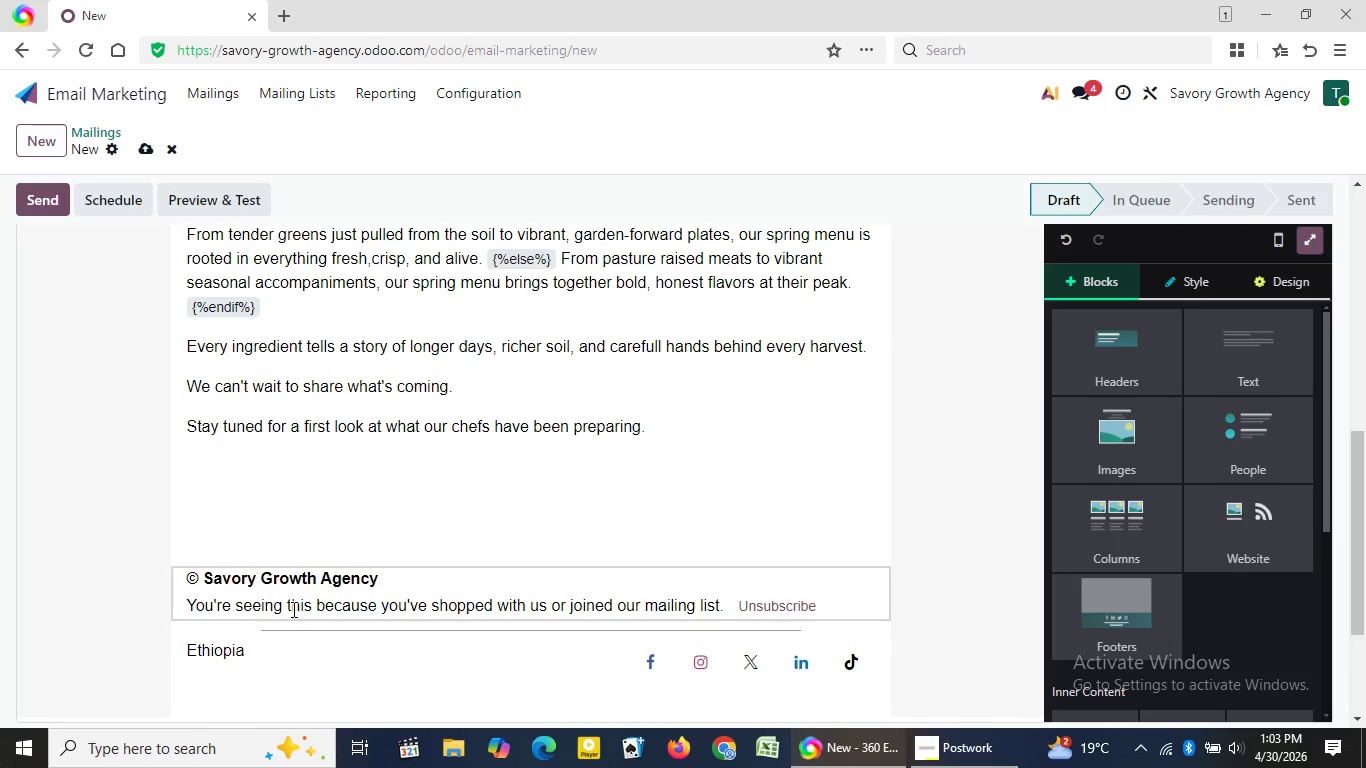 
left_click([725, 605])
 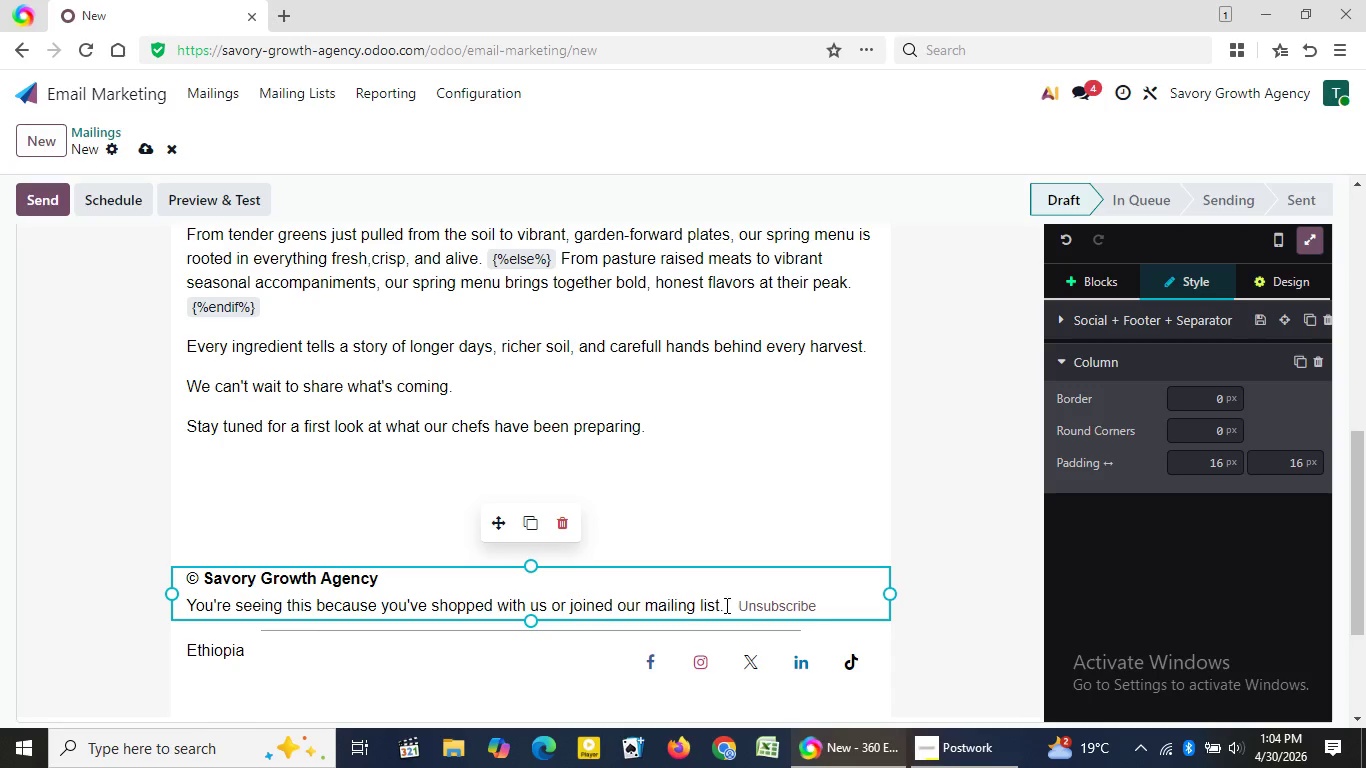 
wait(12.88)
 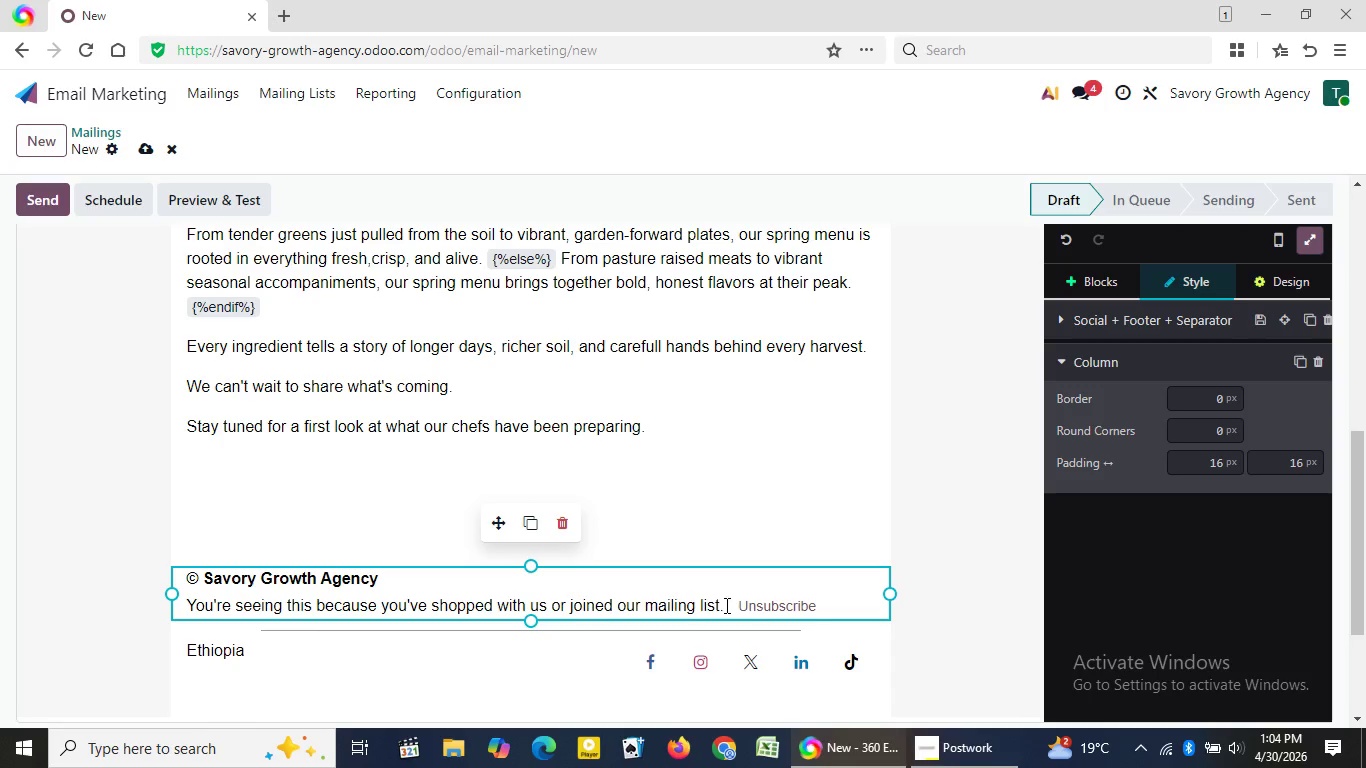 
left_click([378, 583])
 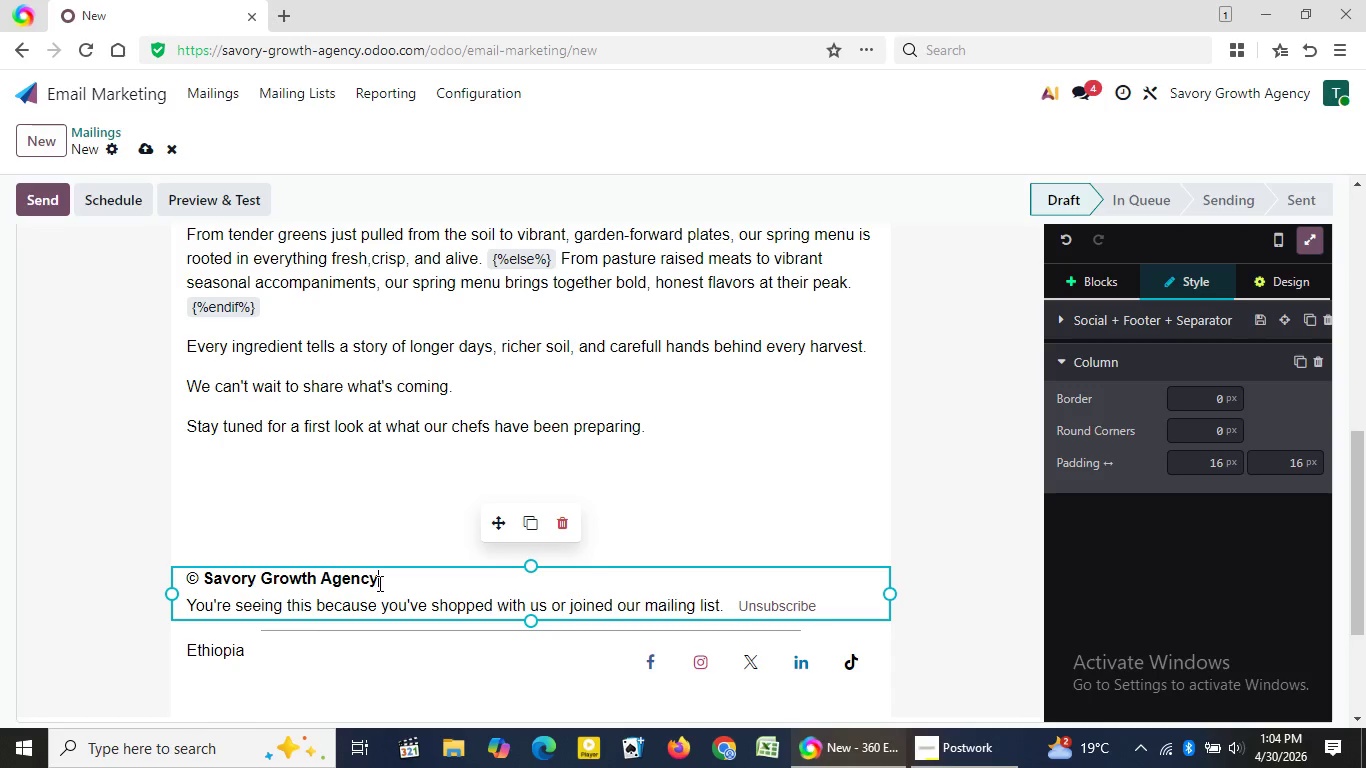 
key(Backspace)
 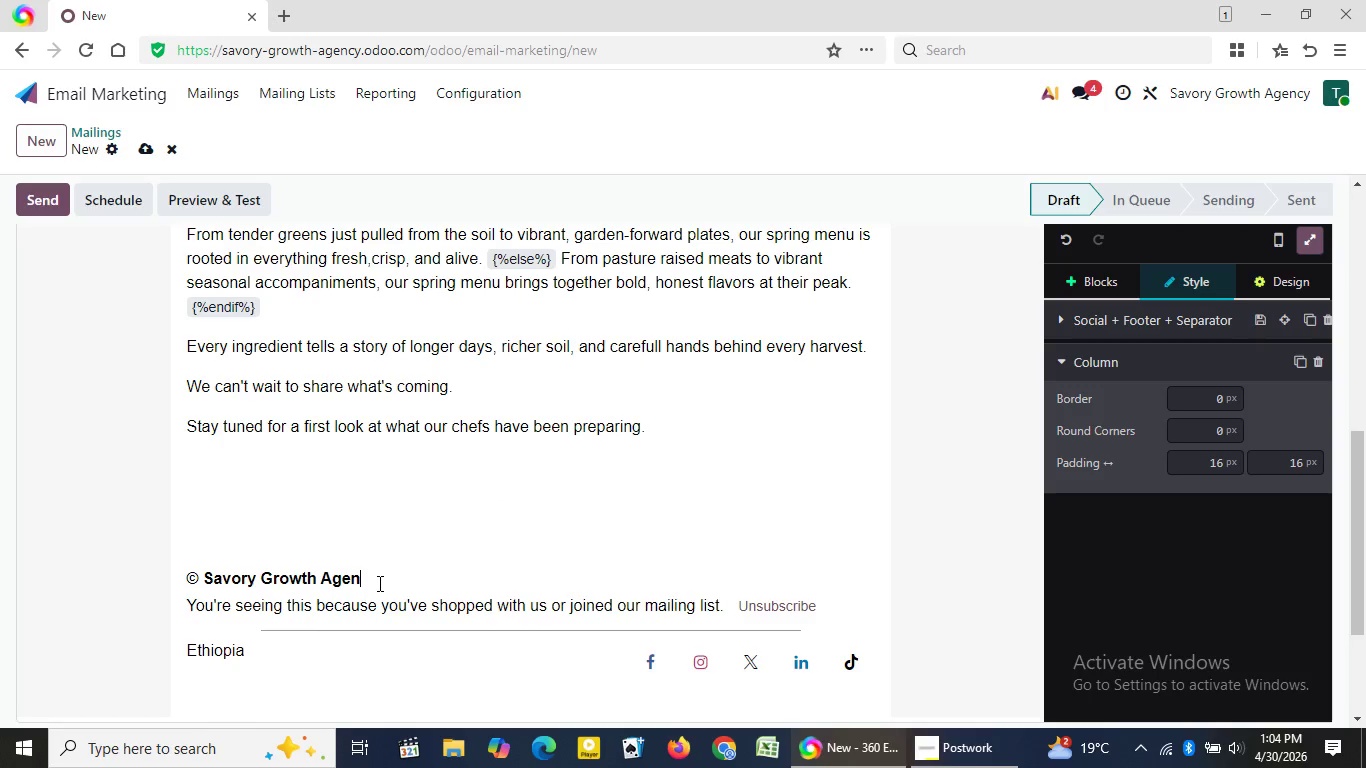 
key(Backspace)
 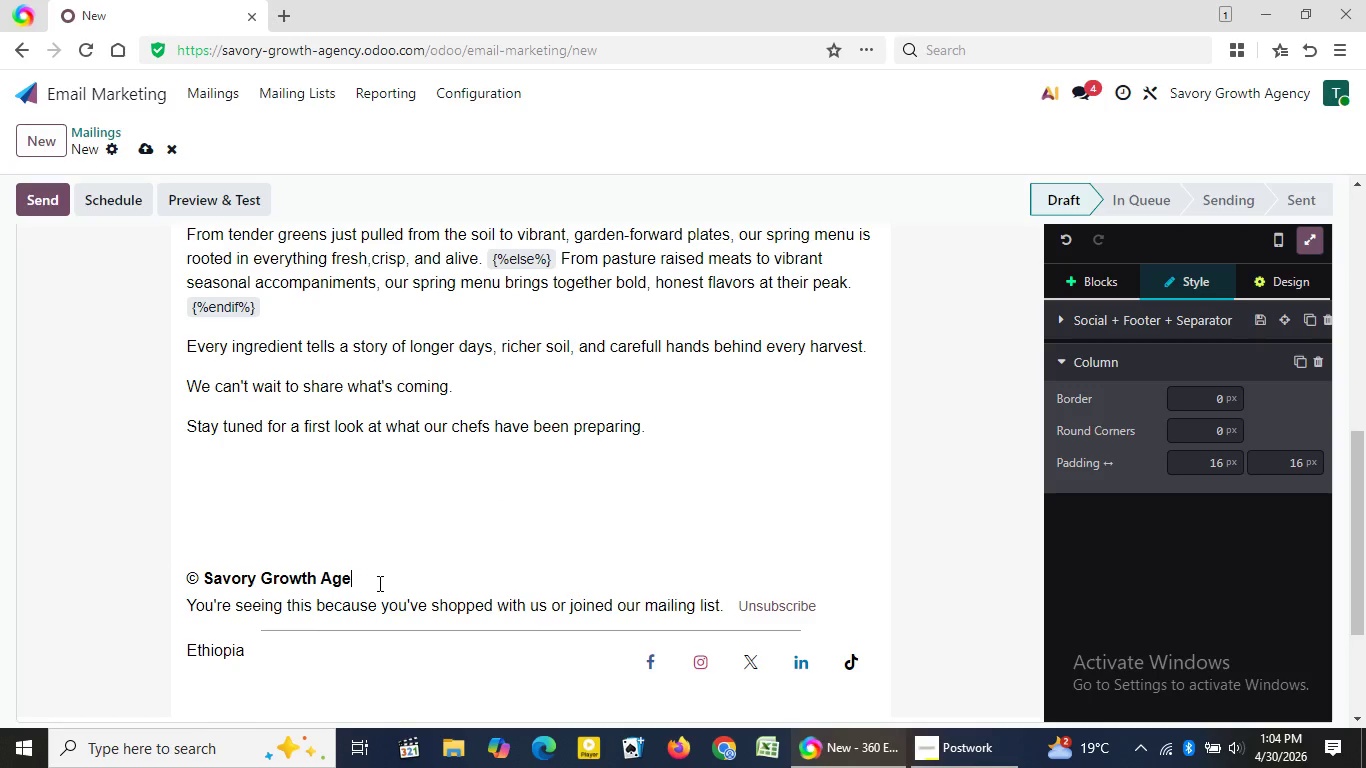 
key(Backspace)
 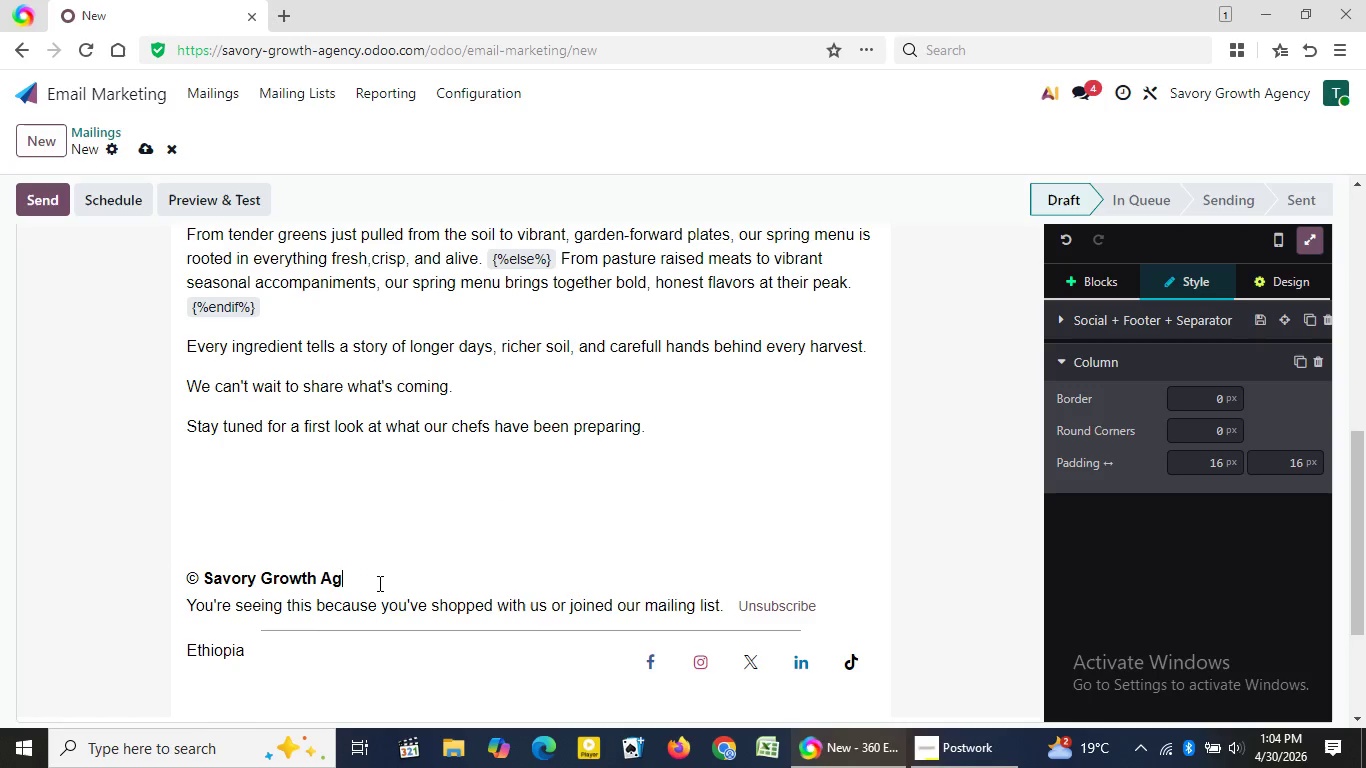 
key(Backspace)
 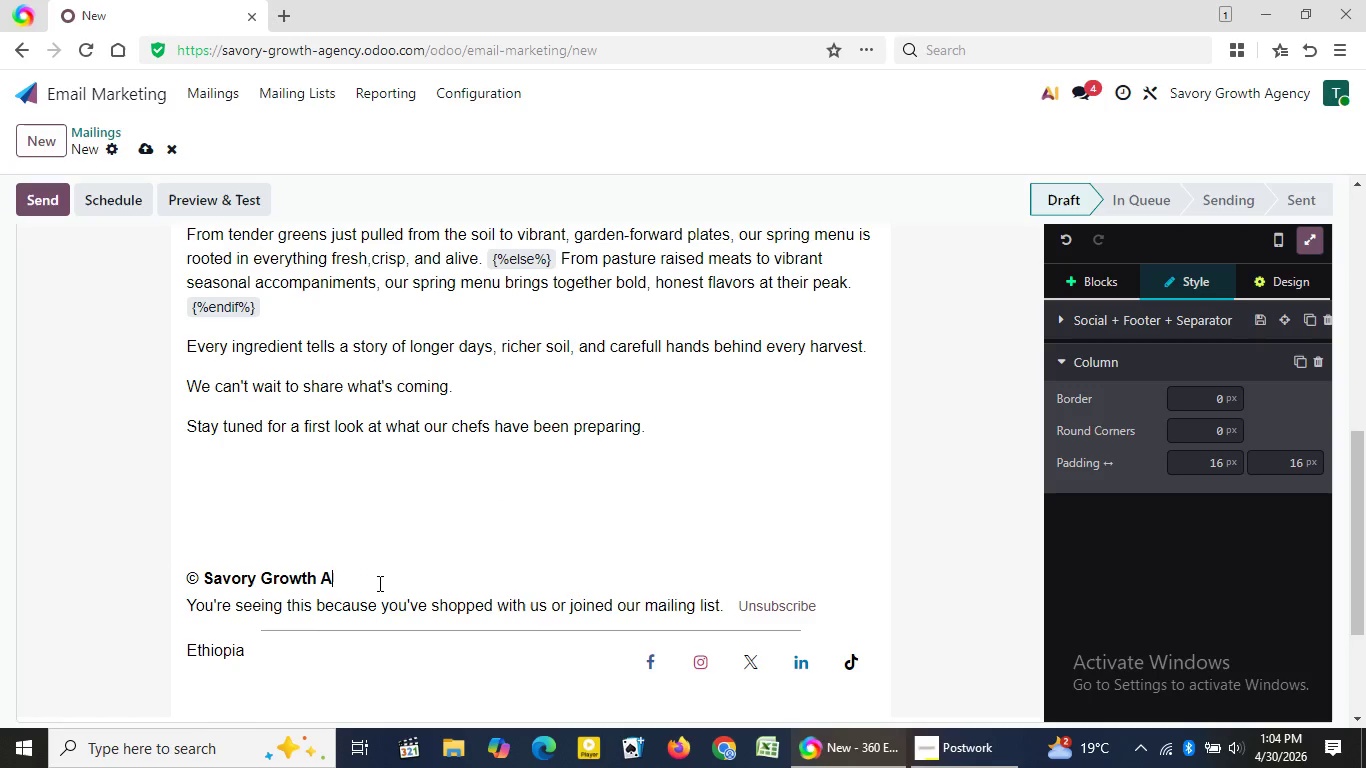 
key(Backspace)
 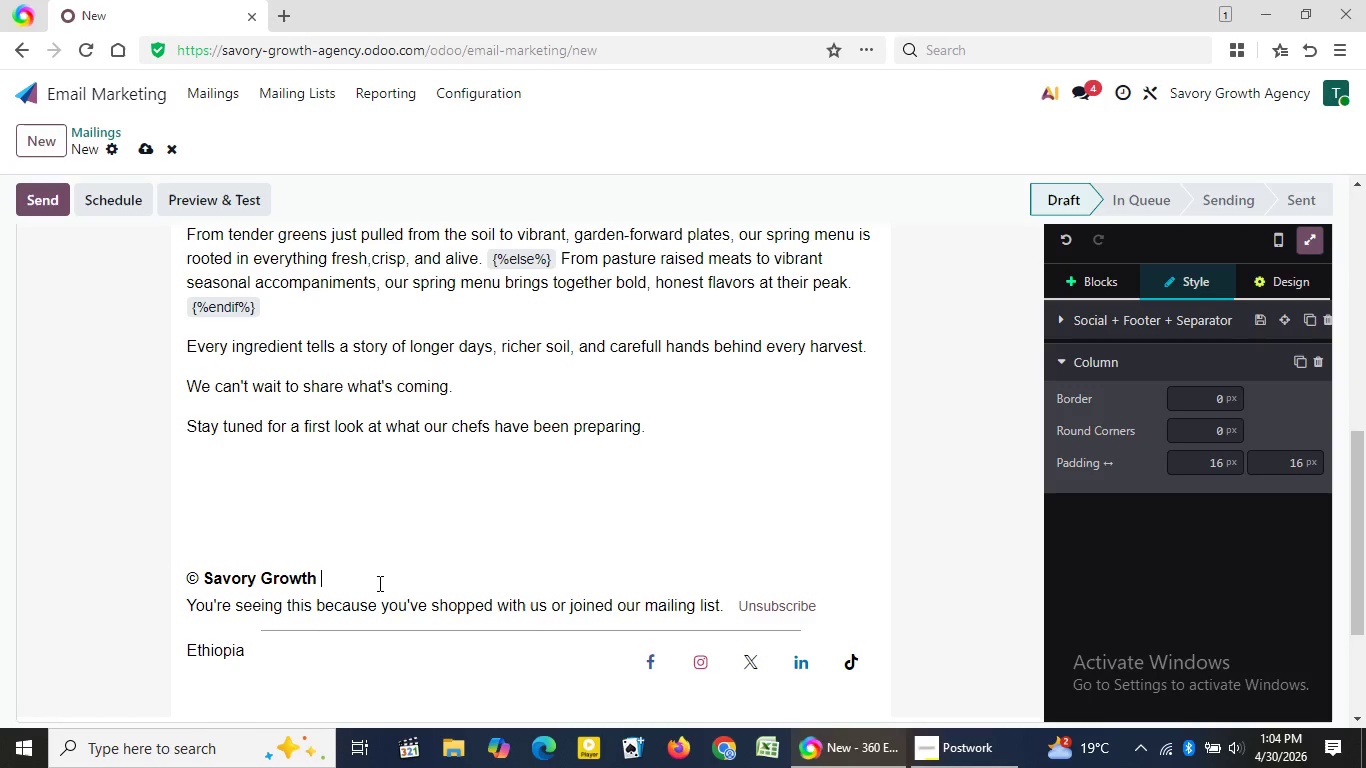 
key(Backspace)
 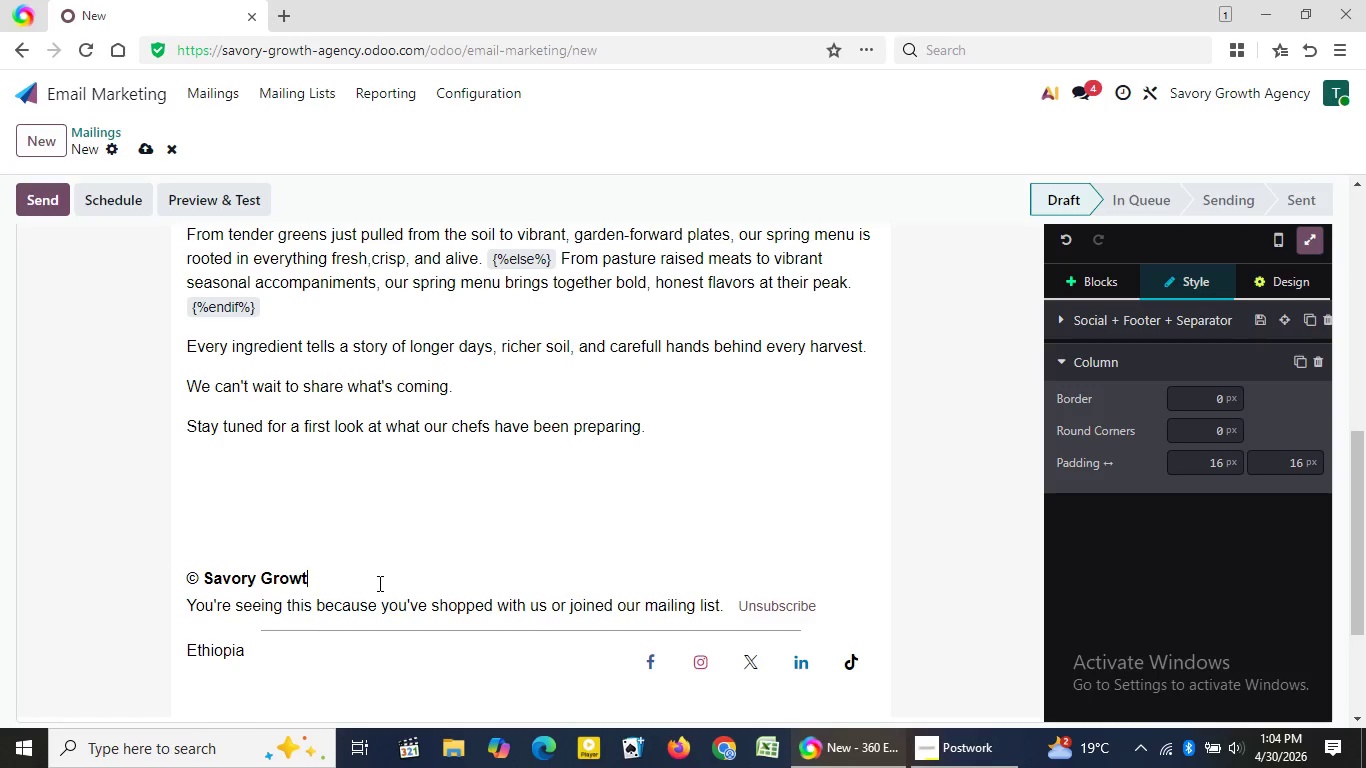 
key(Backspace)
 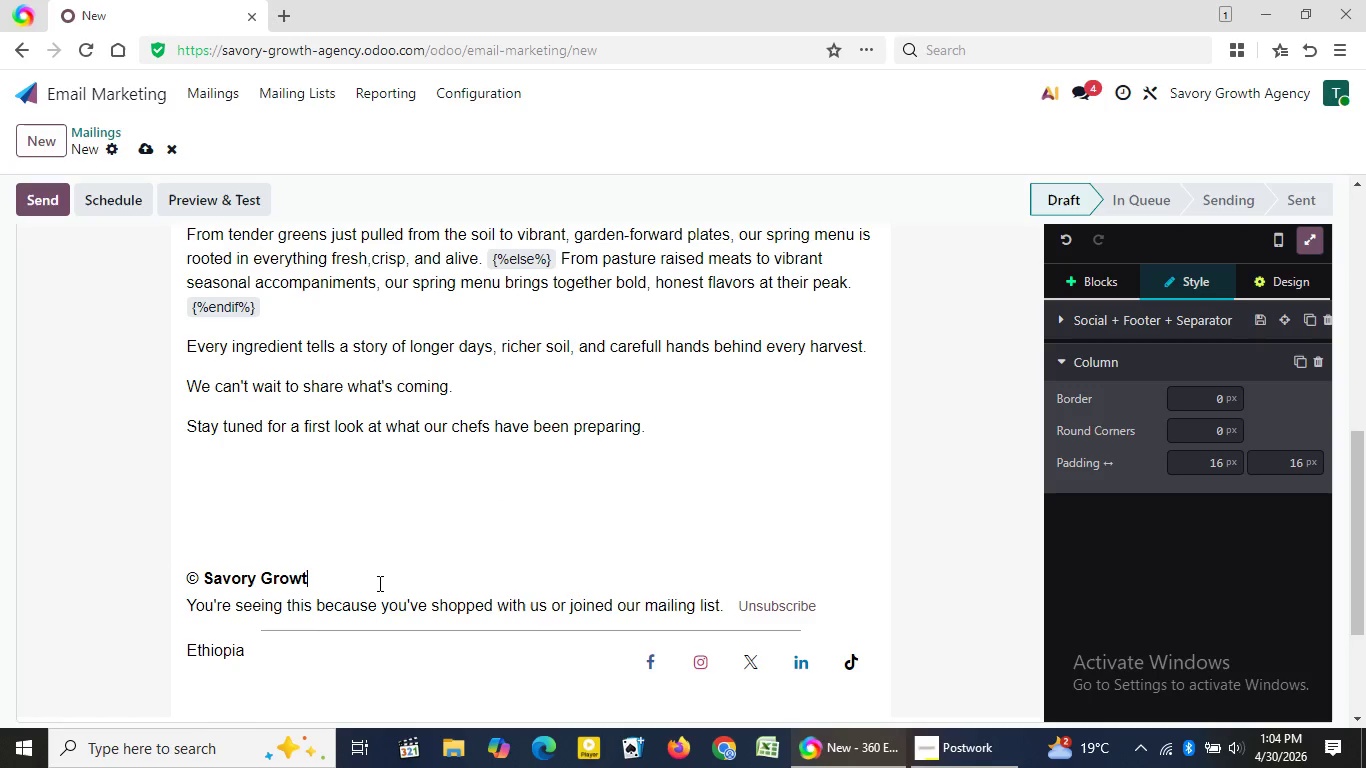 
key(Backspace)
 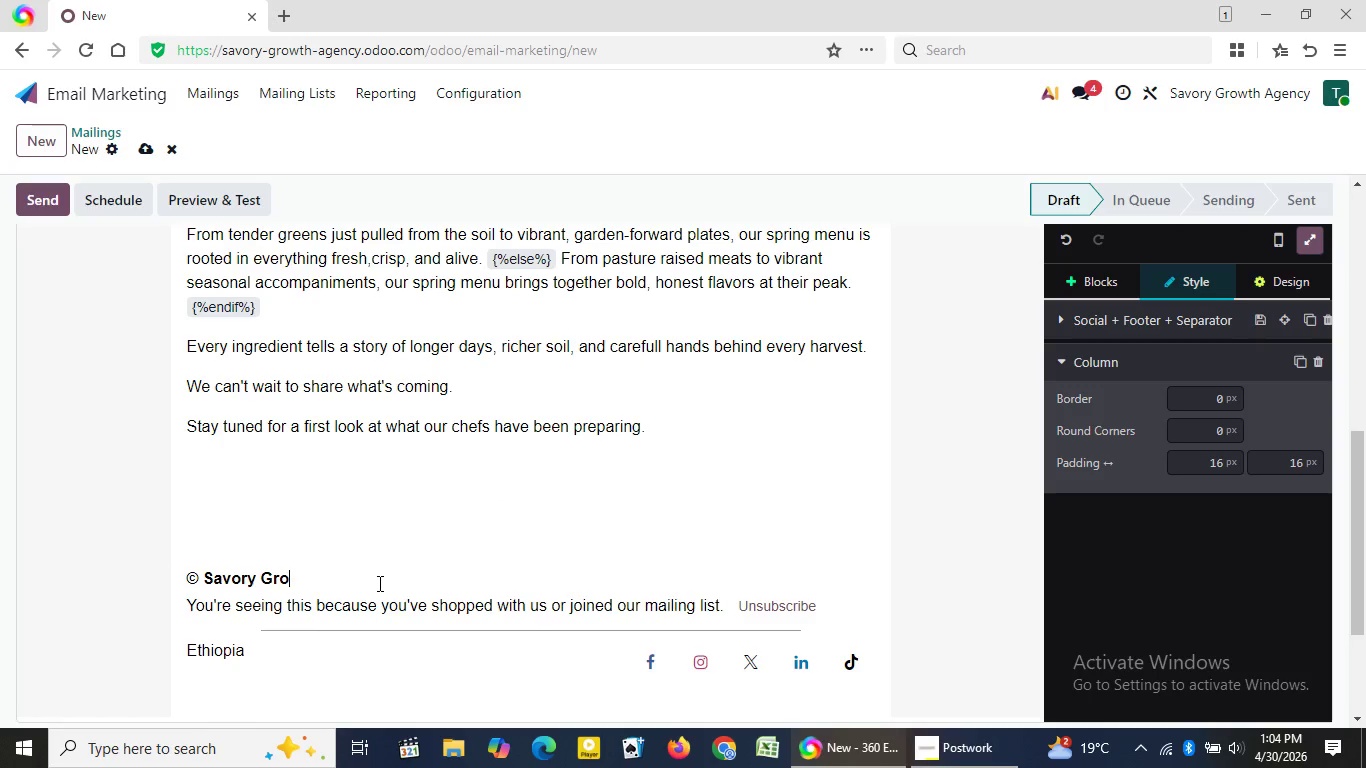 
key(Backspace)
 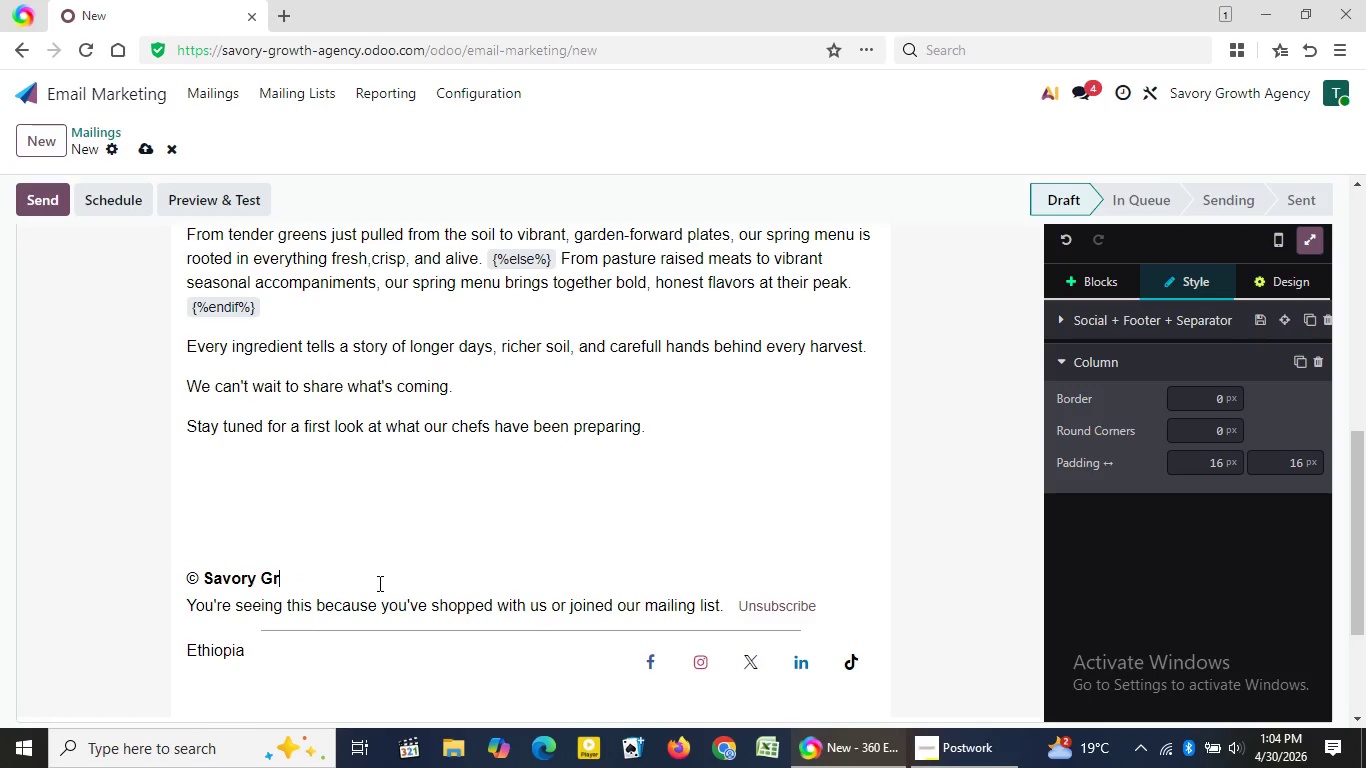 
key(Backspace)
 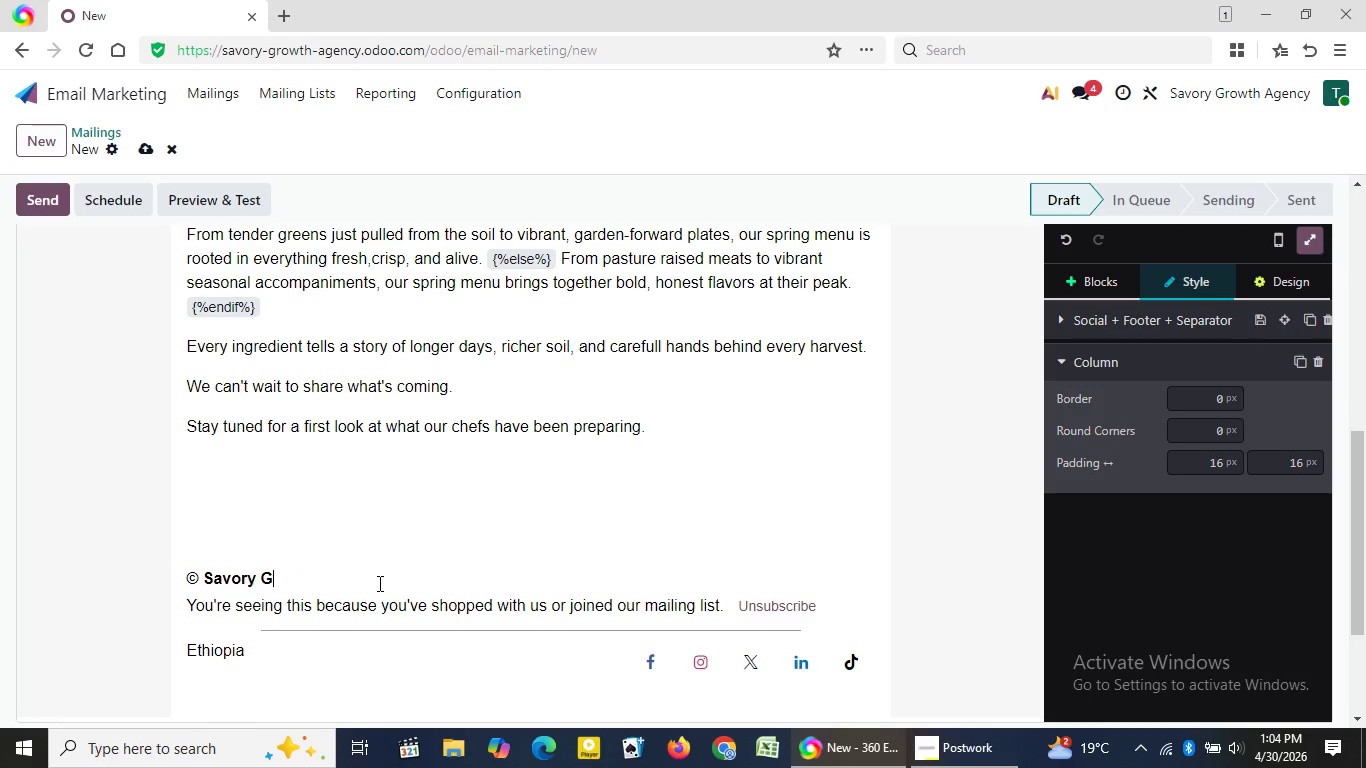 
key(Backspace)
 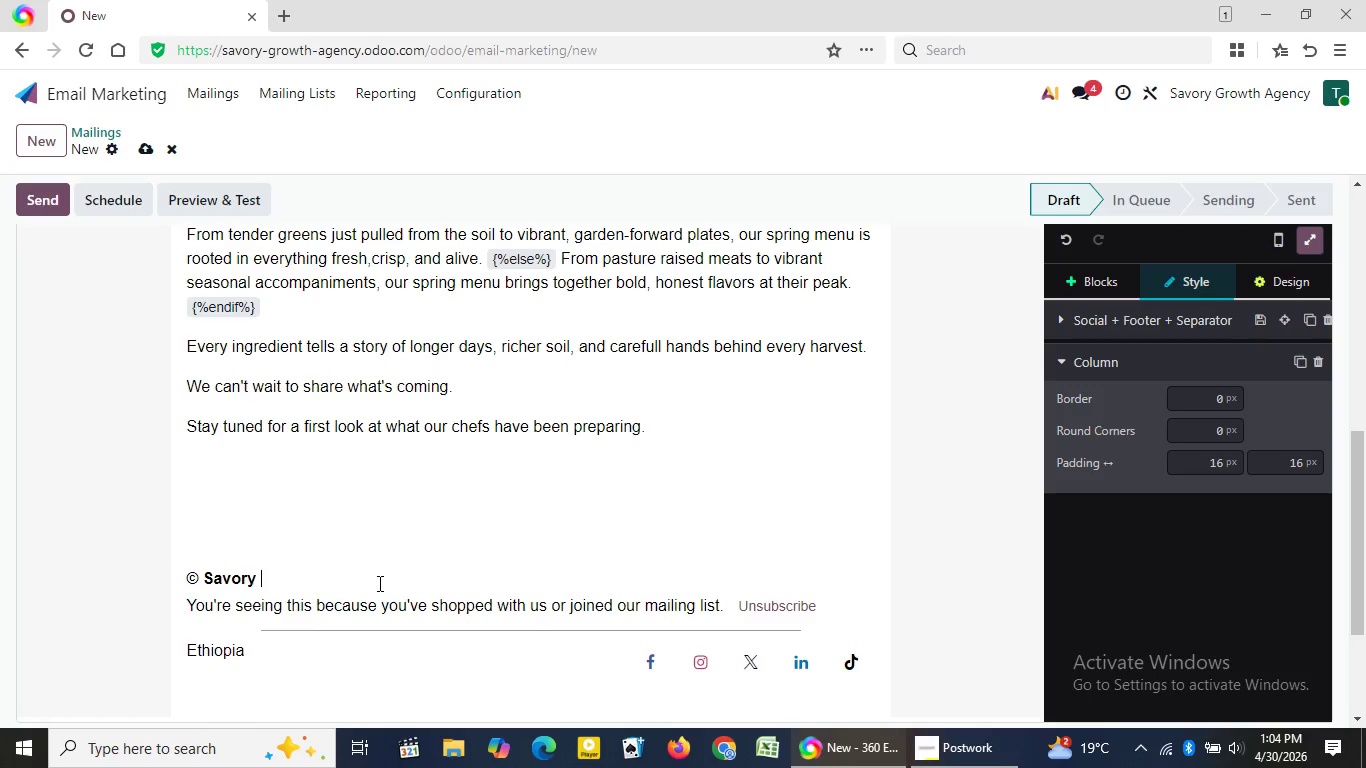 
key(Backspace)
 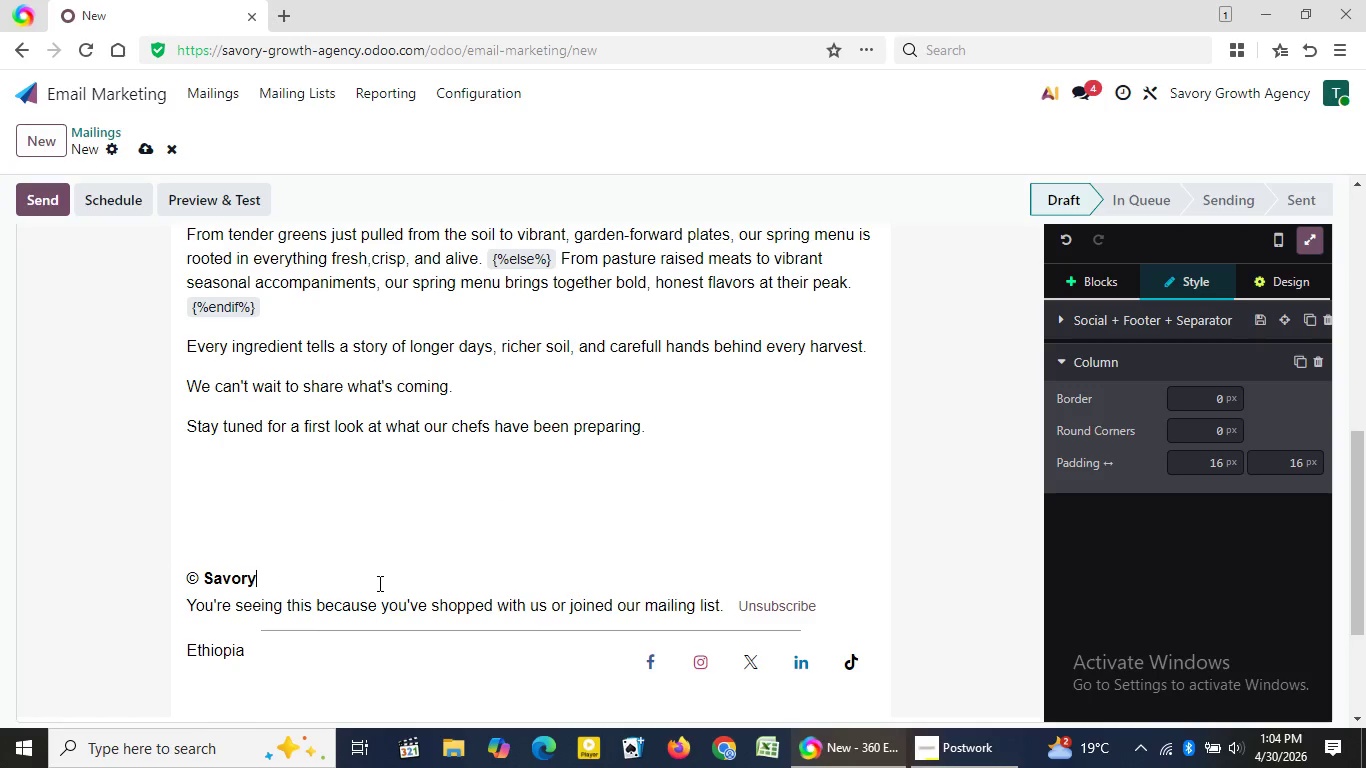 
key(Backspace)
 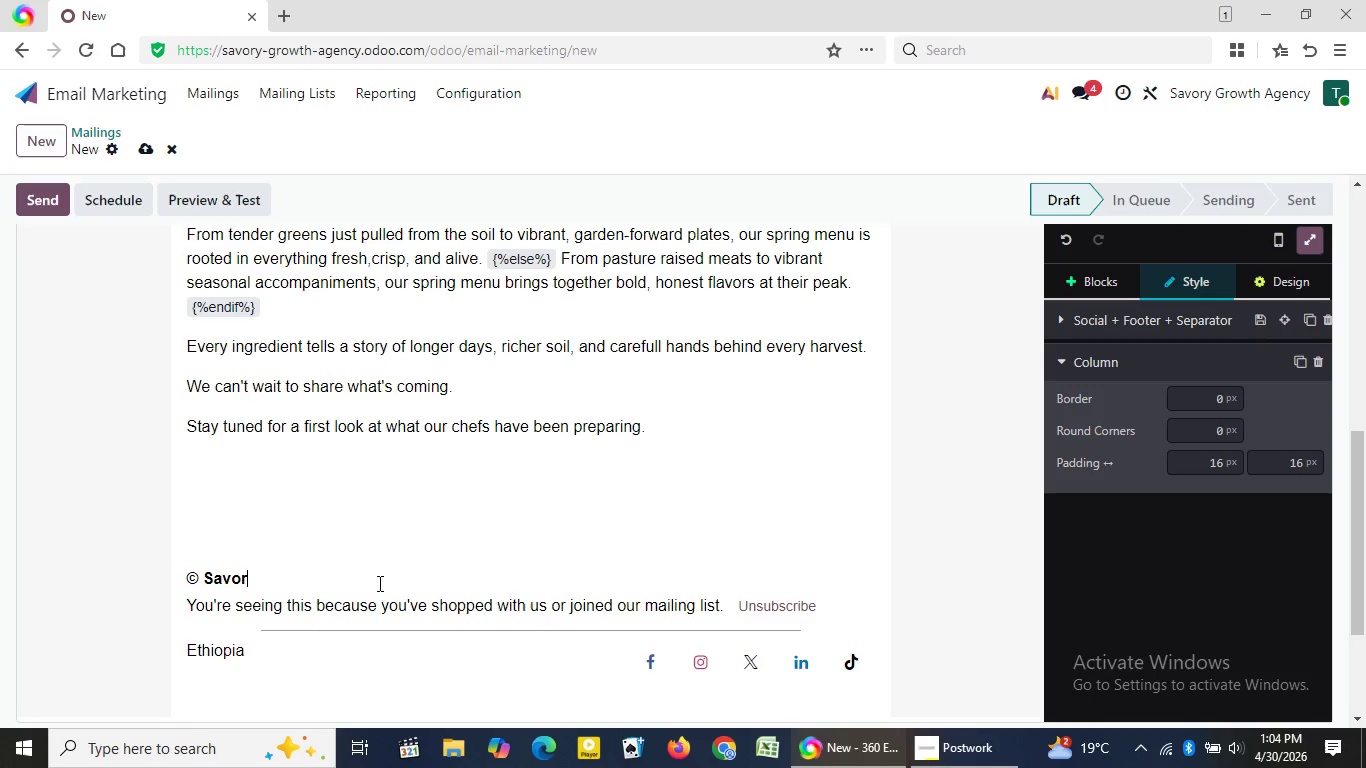 
key(Backspace)
 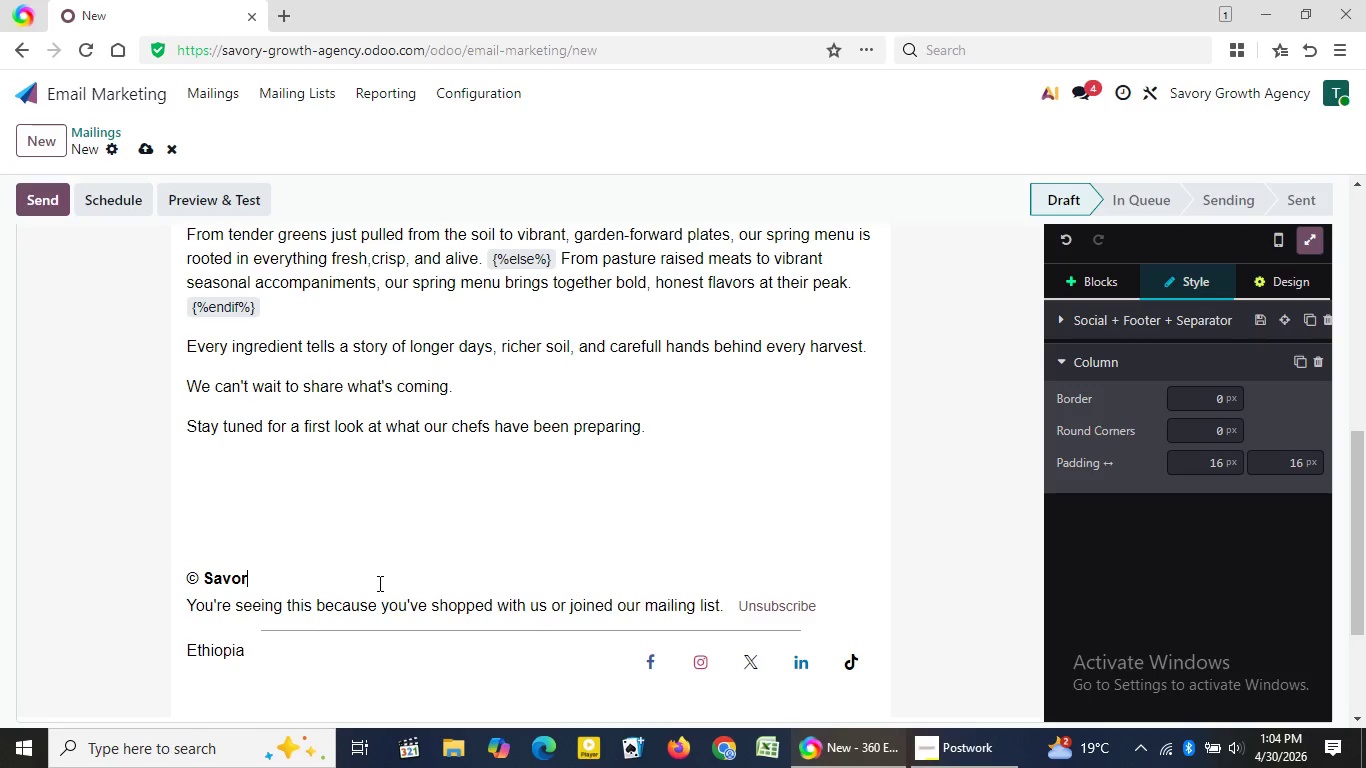 
key(Backspace)
 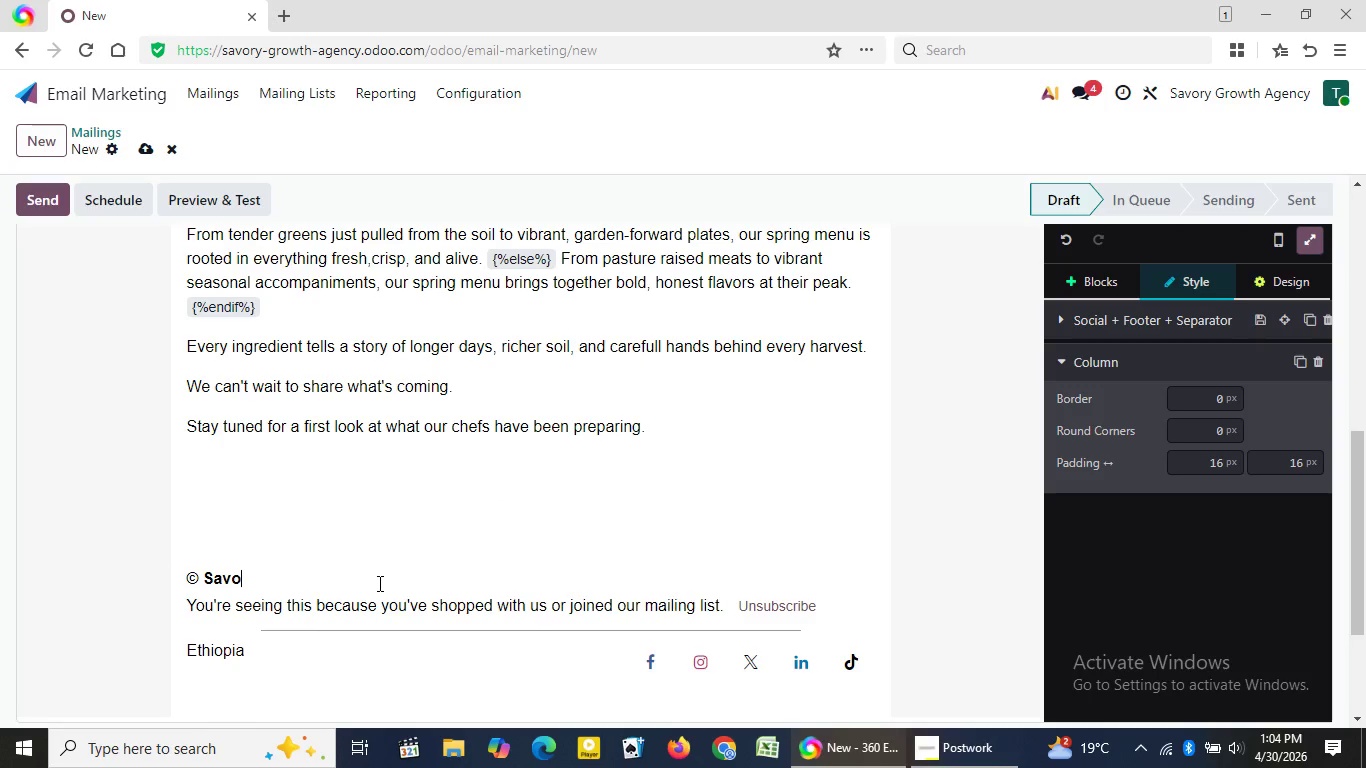 
key(Backspace)
 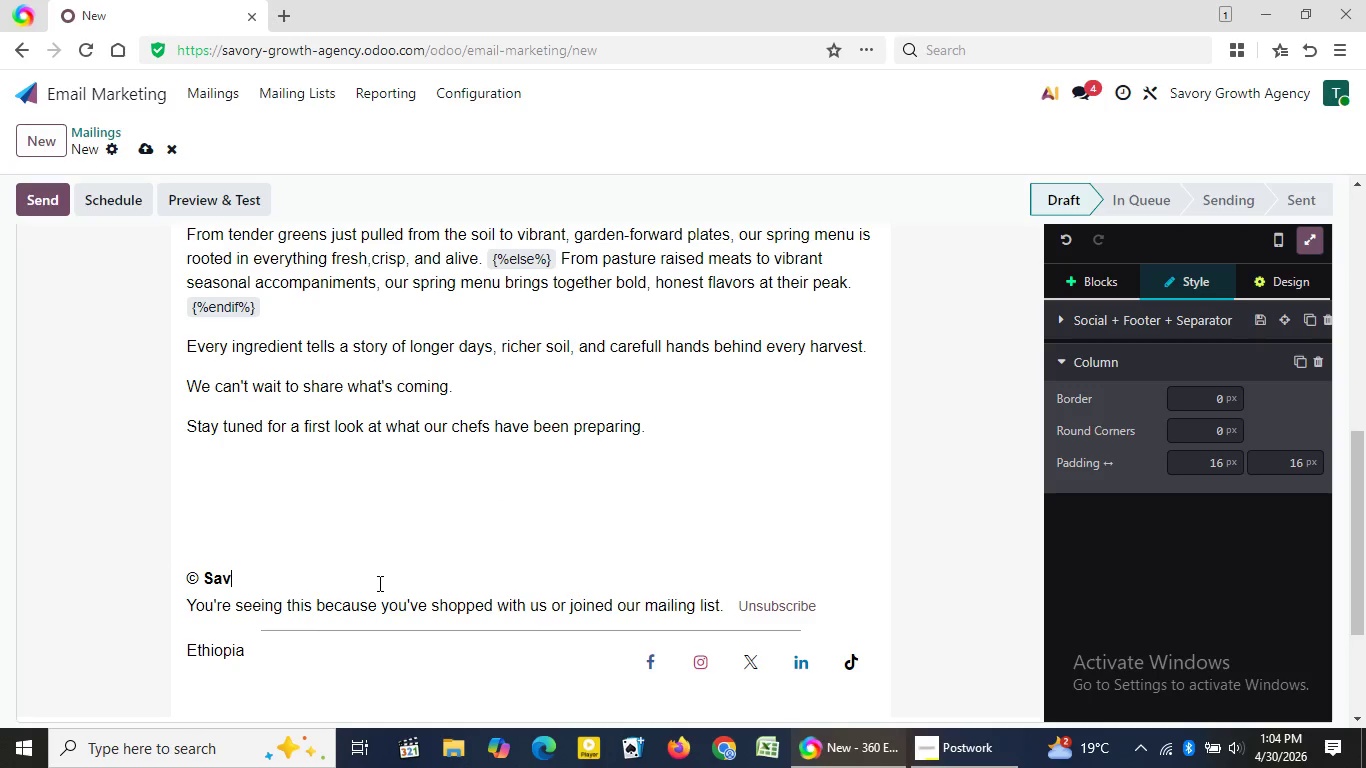 
key(Backspace)
 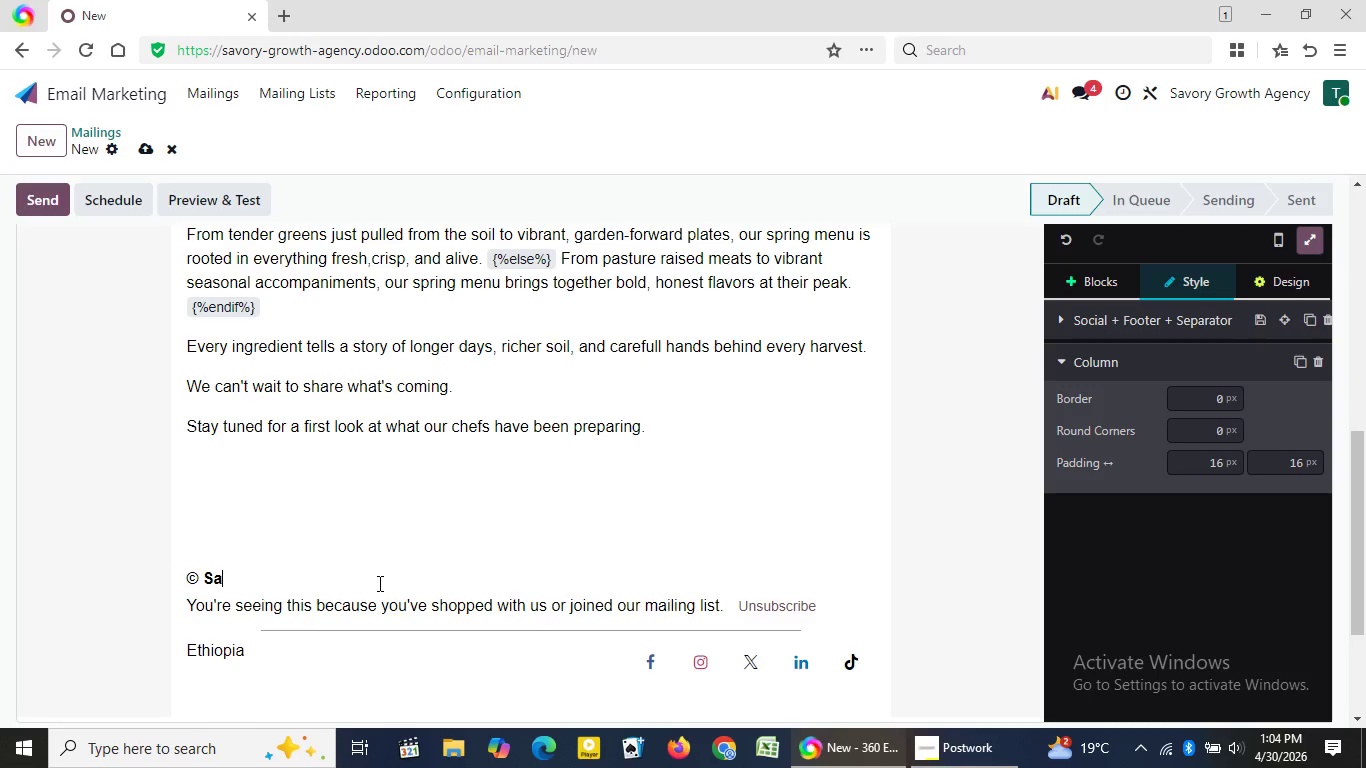 
key(Backspace)
 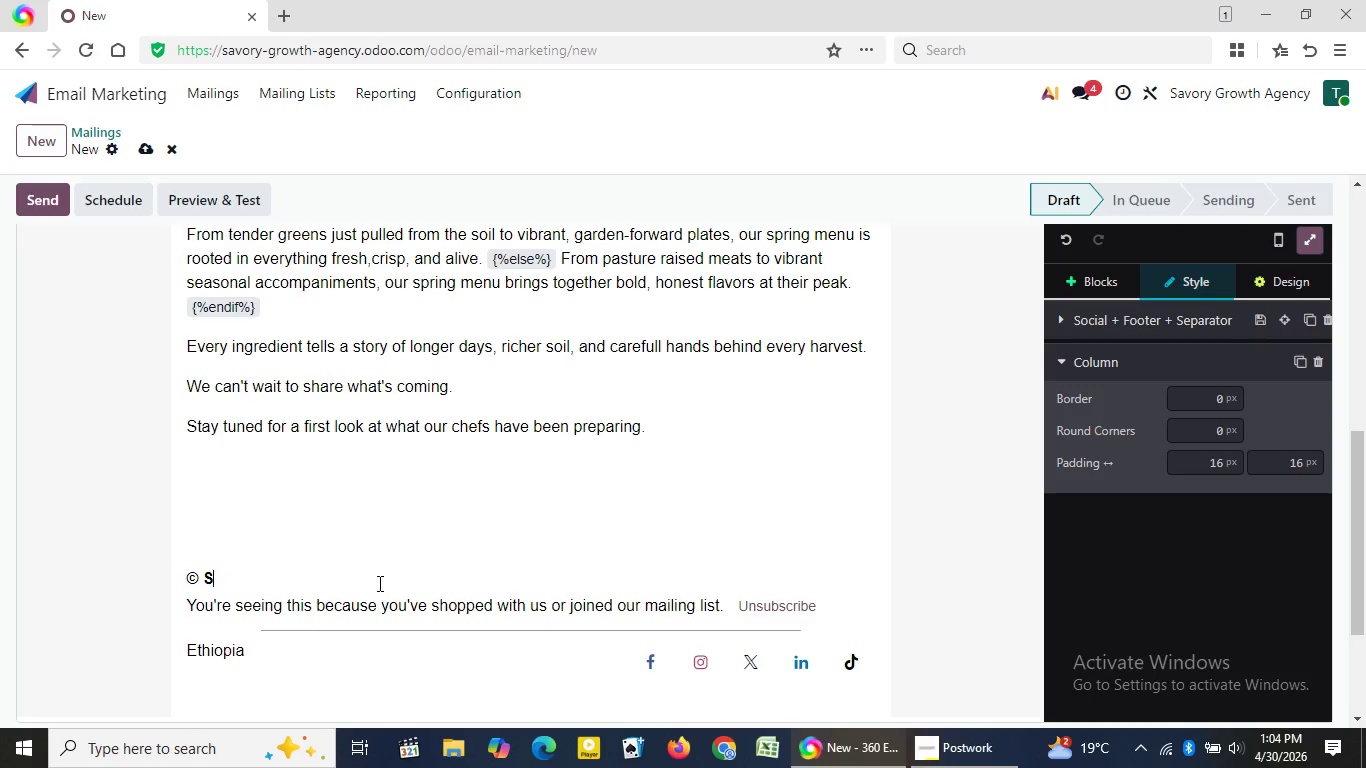 
key(Backspace)
 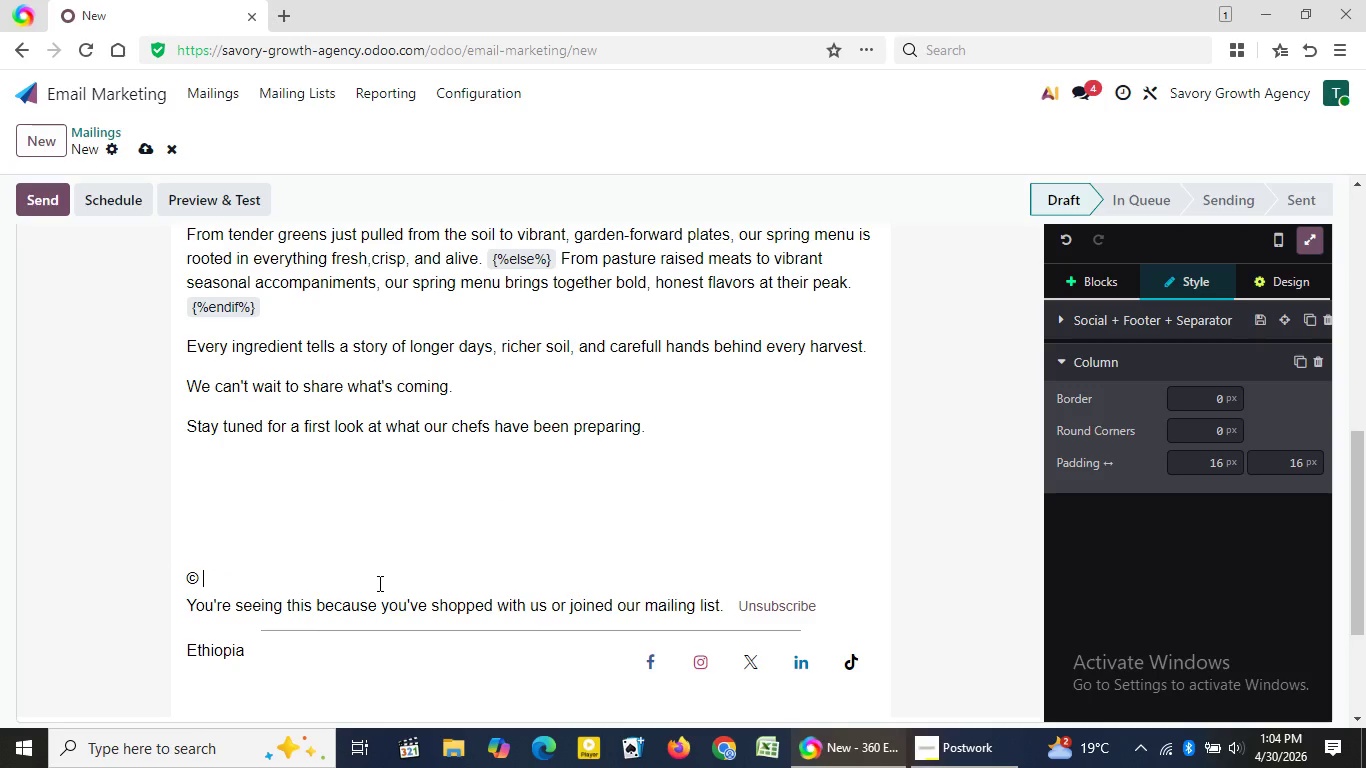 
key(Backspace)
 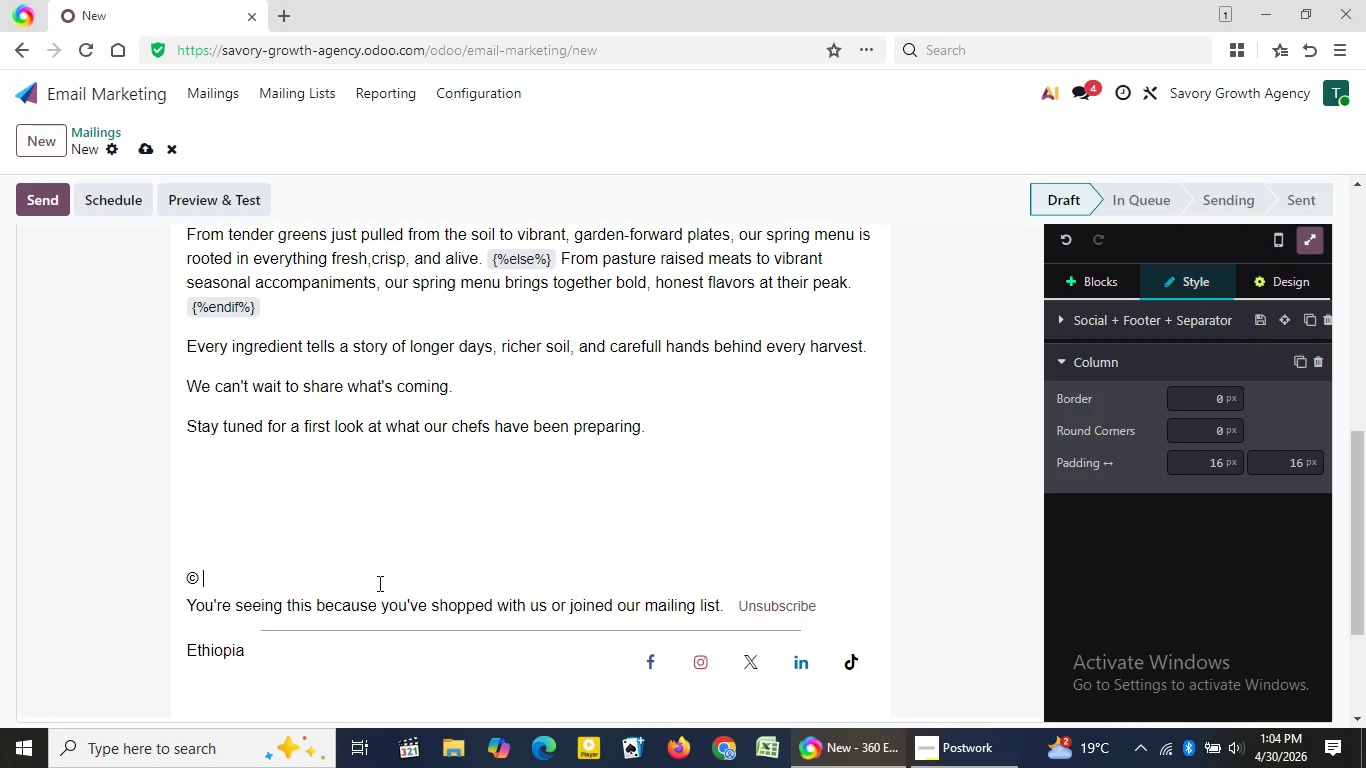 
wait(11.44)
 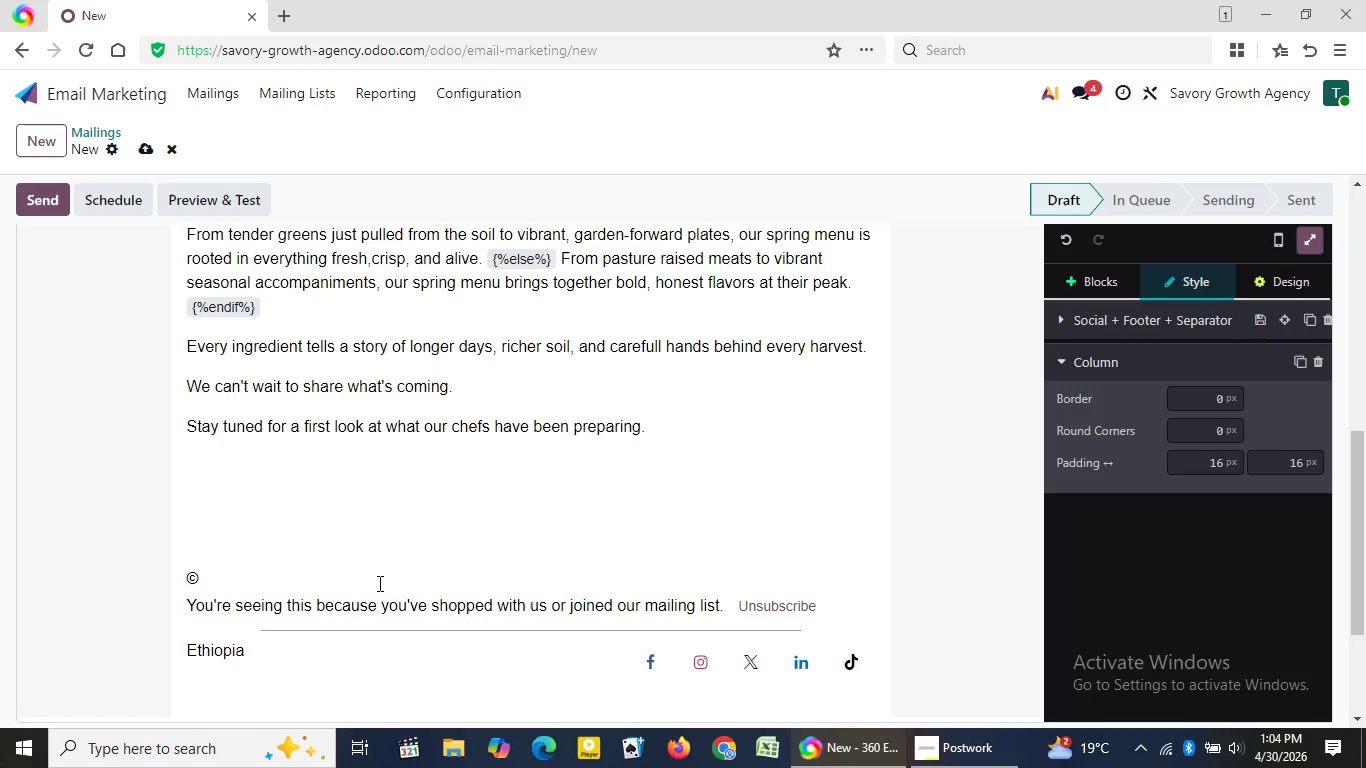 
type(The Hea)
 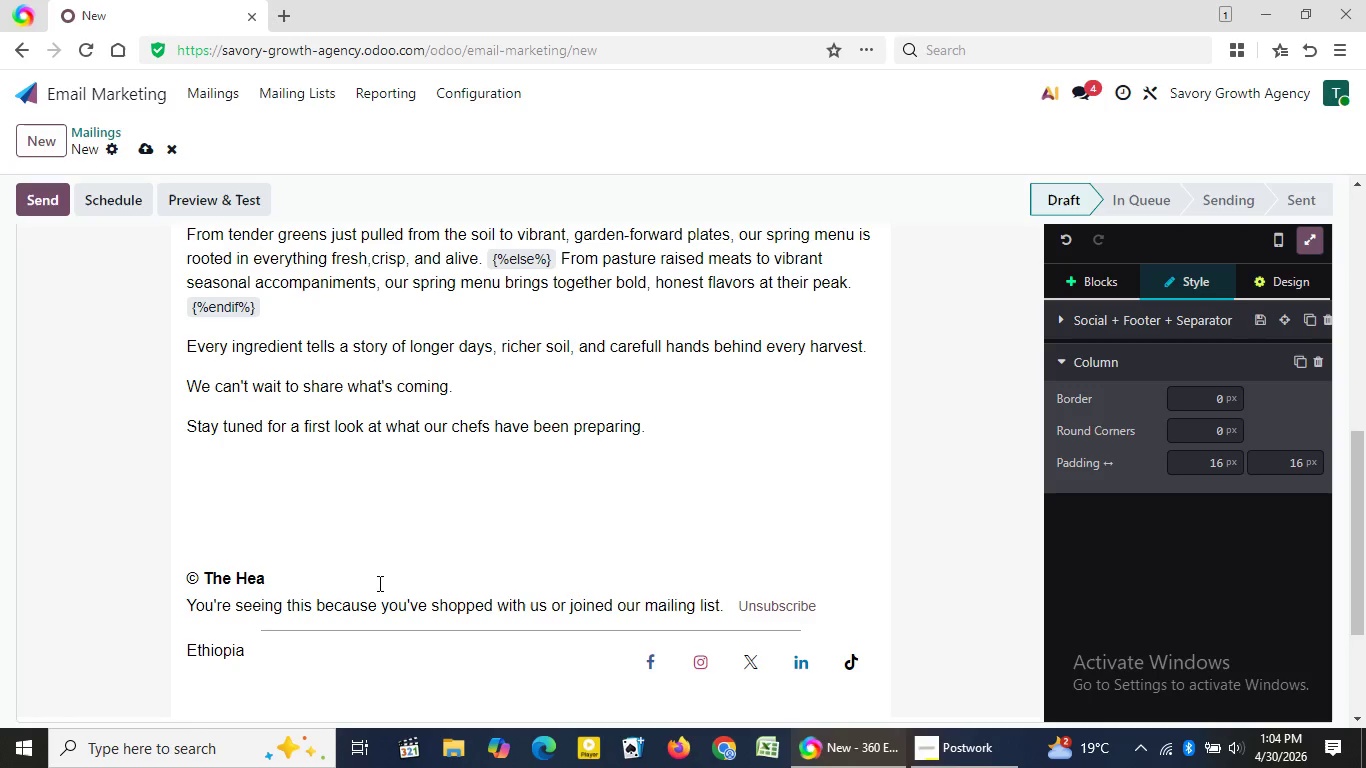 
type(rth & Hoe Te)
 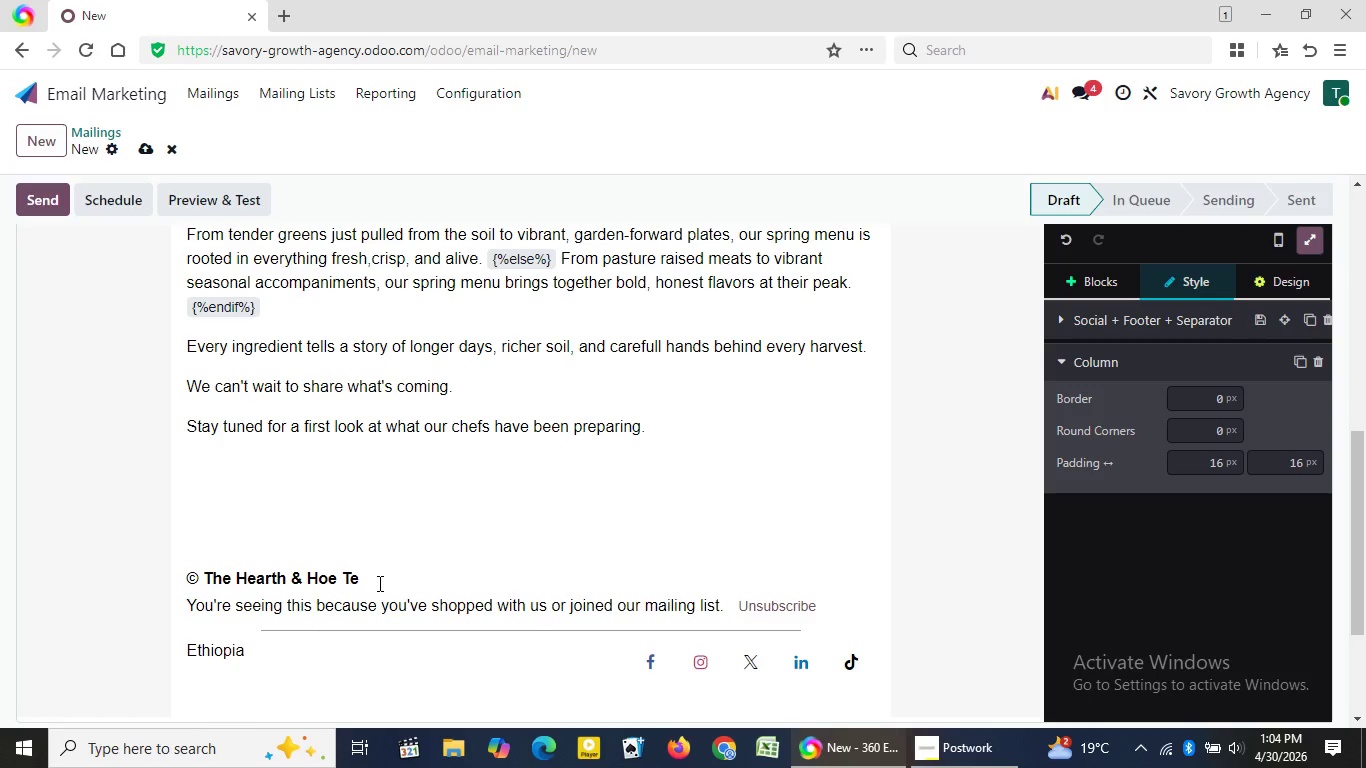 
wait(17.81)
 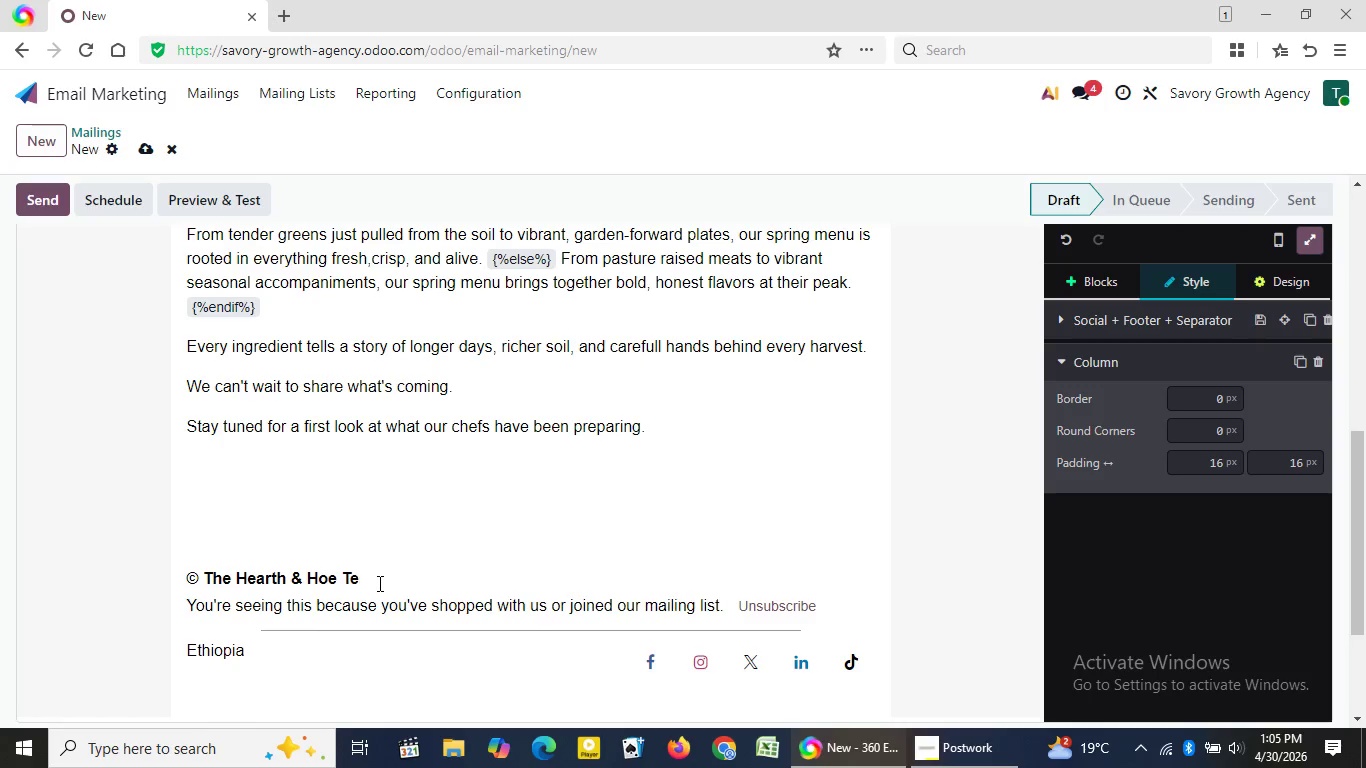 
type(am)
 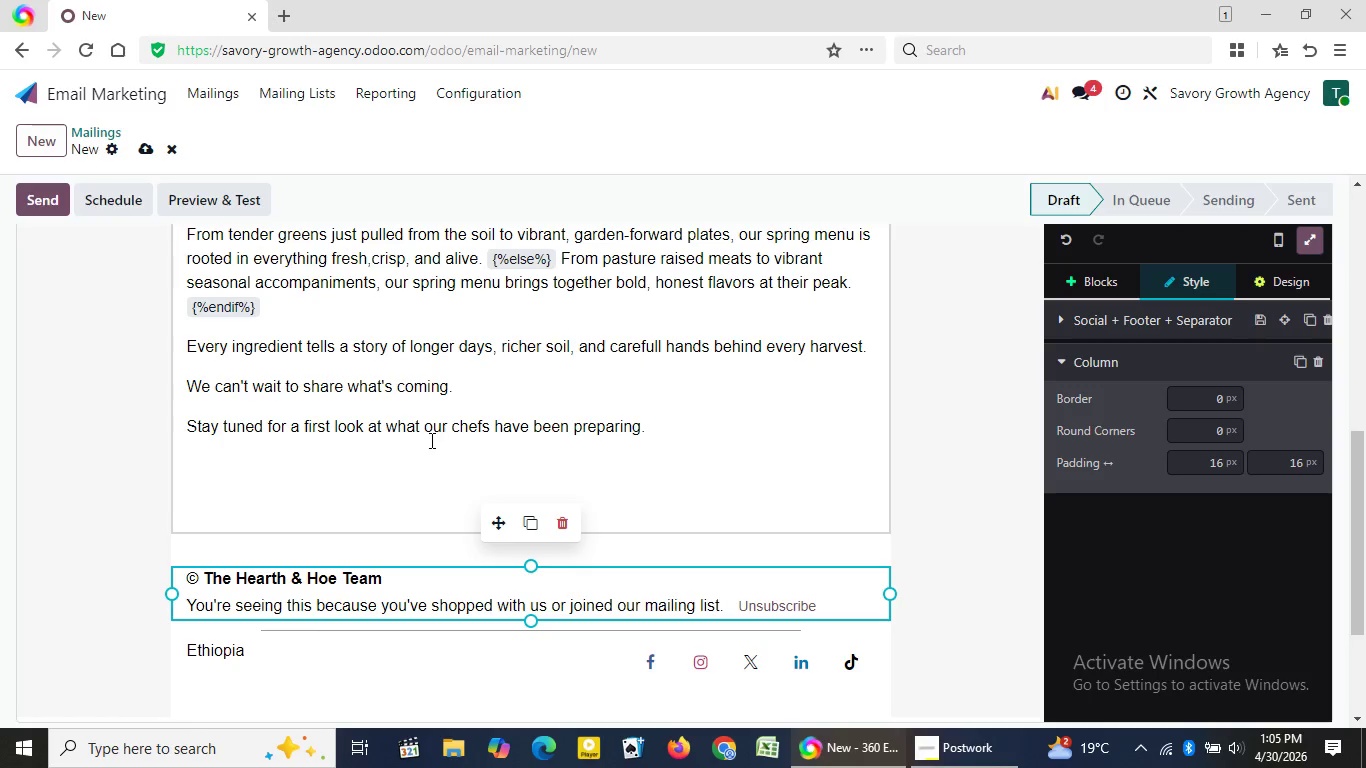 
left_click([430, 509])
 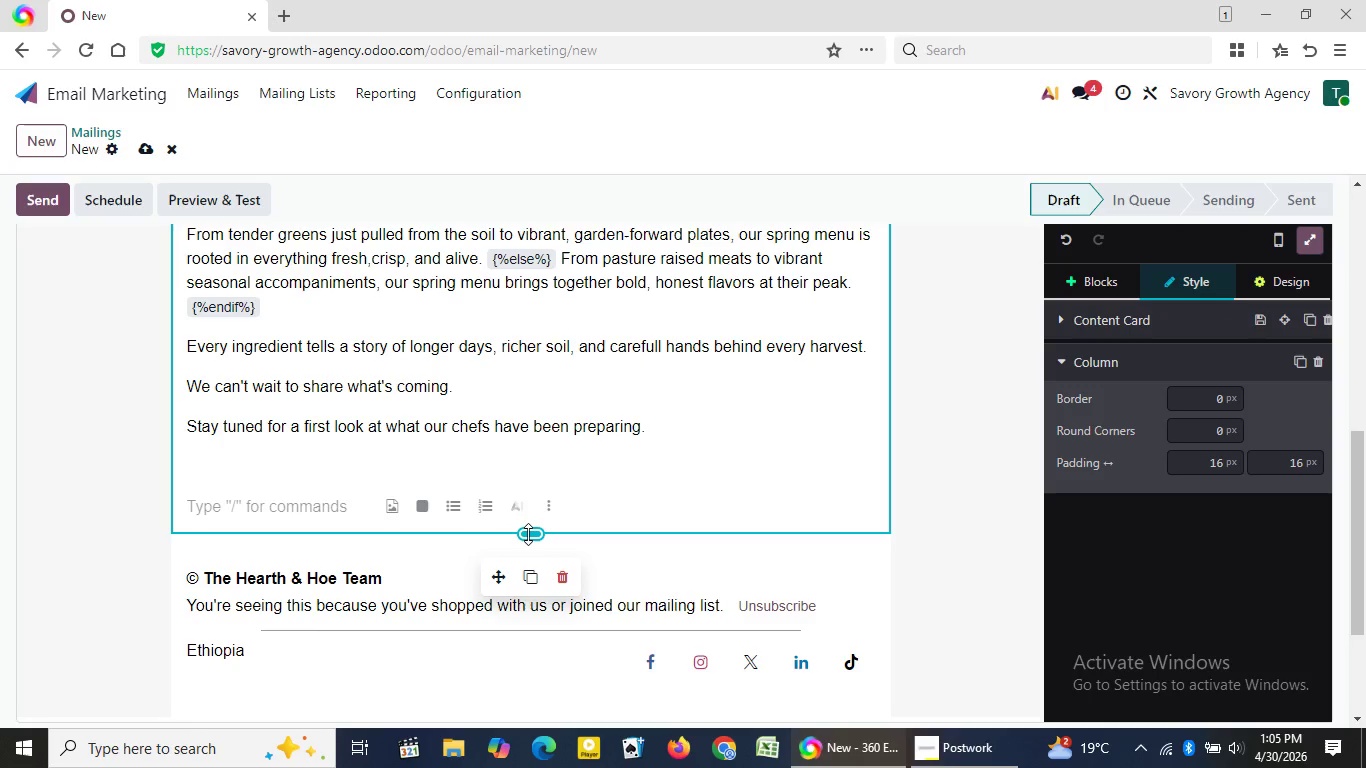 
left_click_drag(start_coordinate=[528, 534], to_coordinate=[546, 474])
 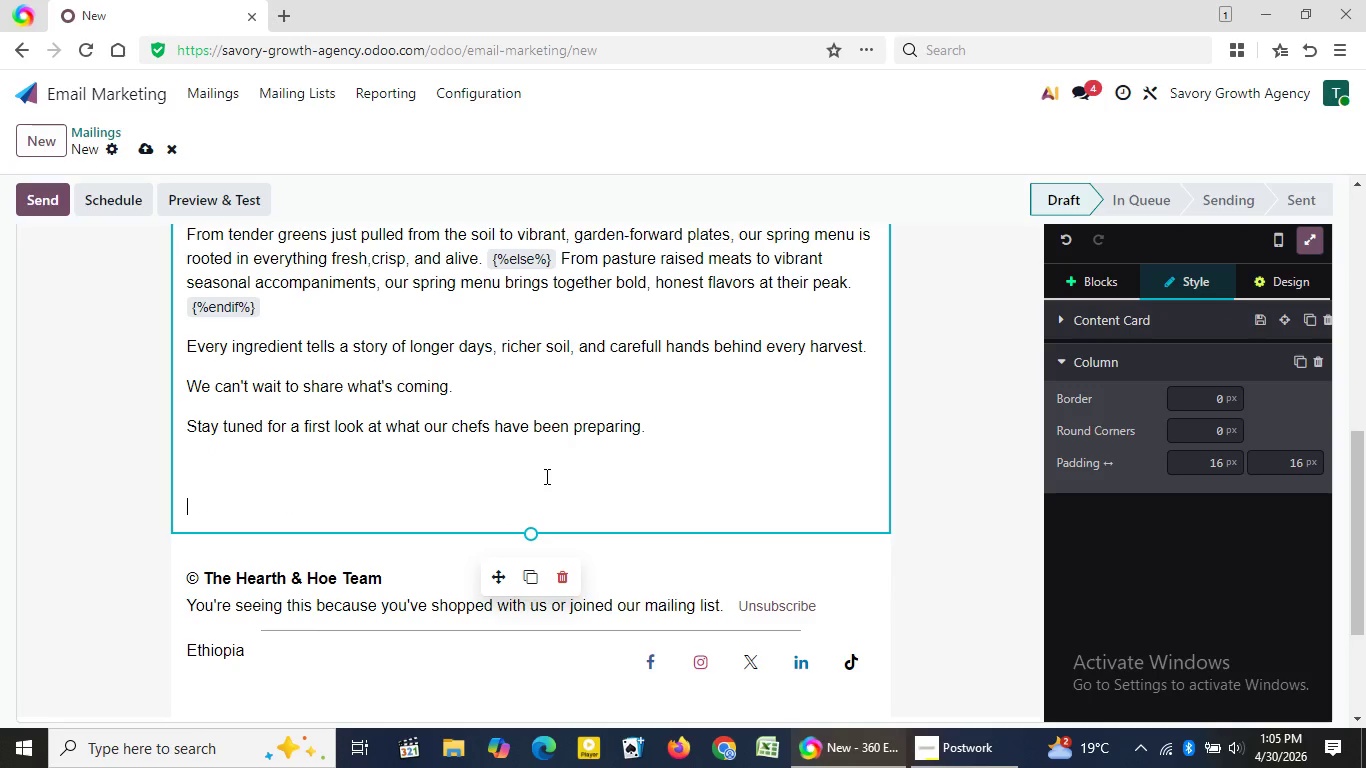 
key(Backspace)
 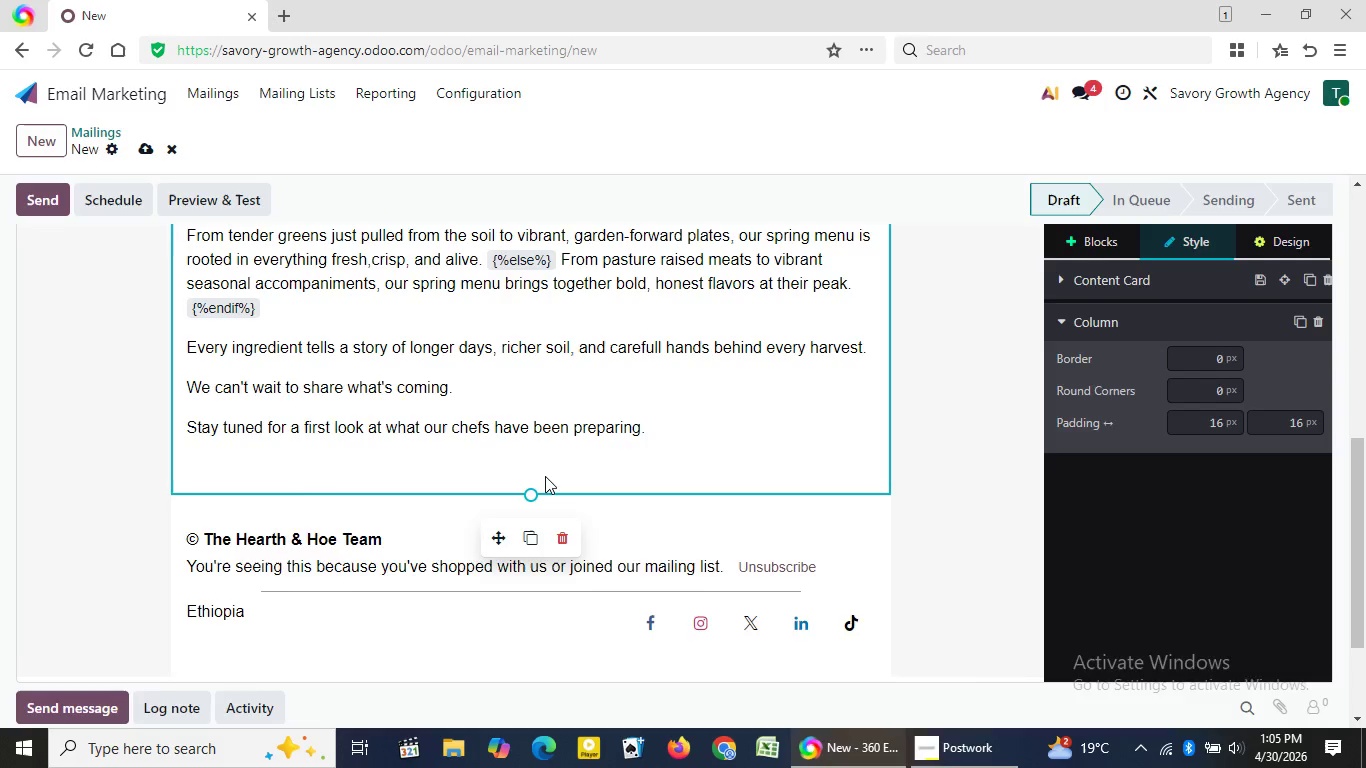 
key(Backspace)
 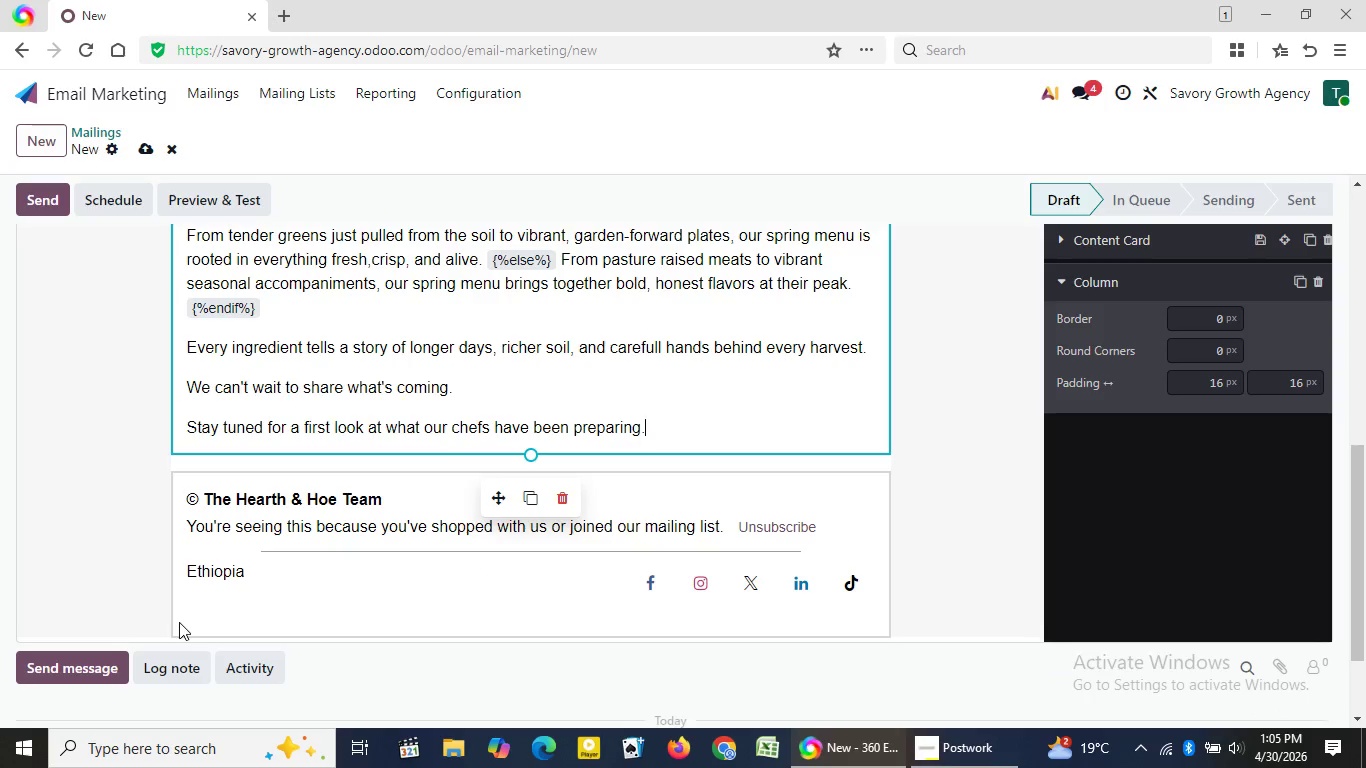 
left_click([182, 624])
 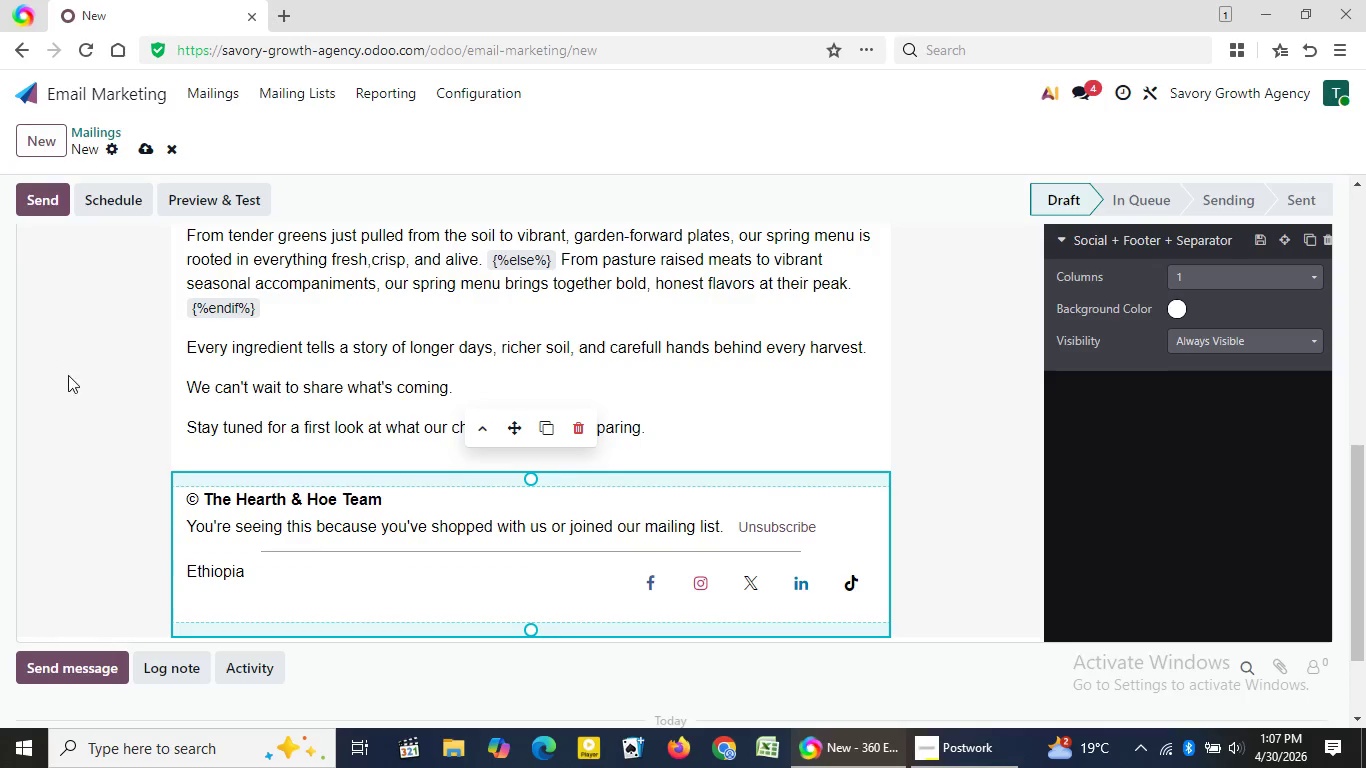 
wait(94.03)
 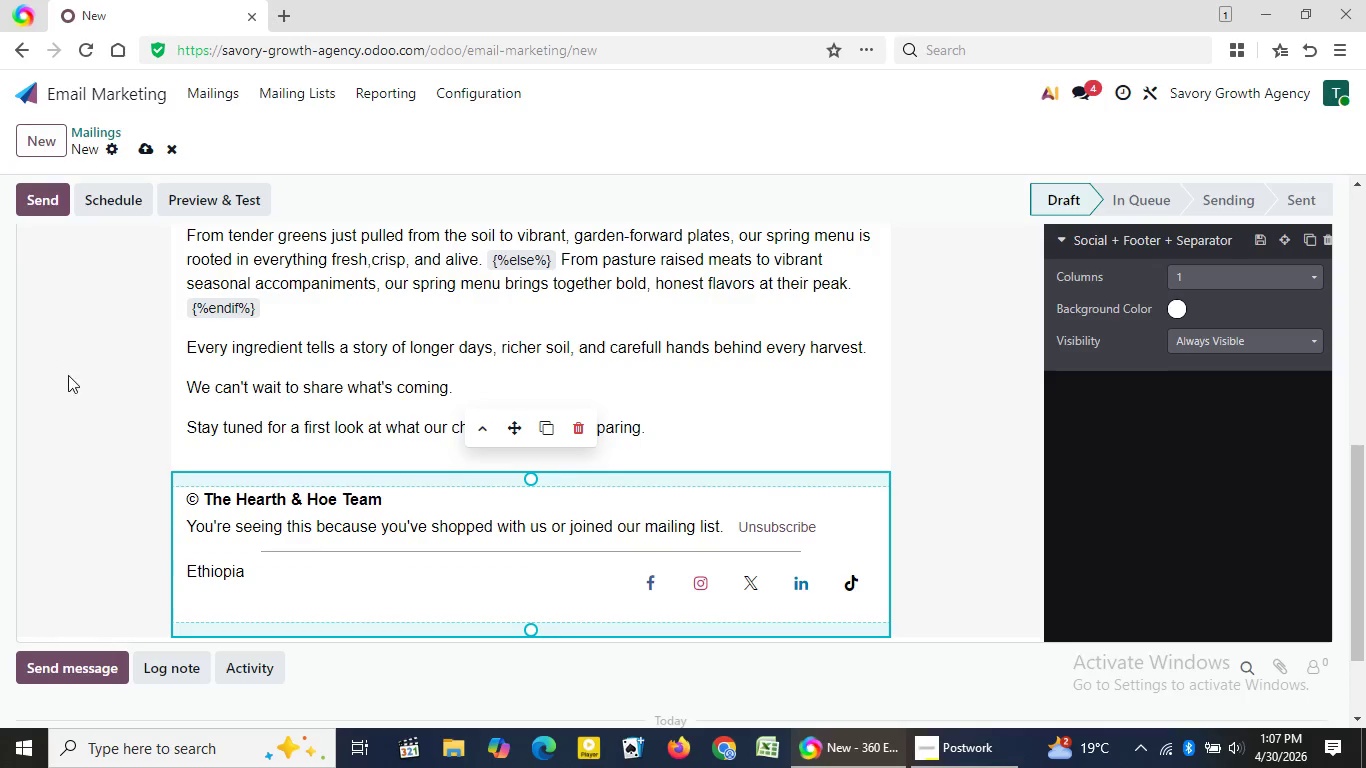 
left_click([144, 151])
 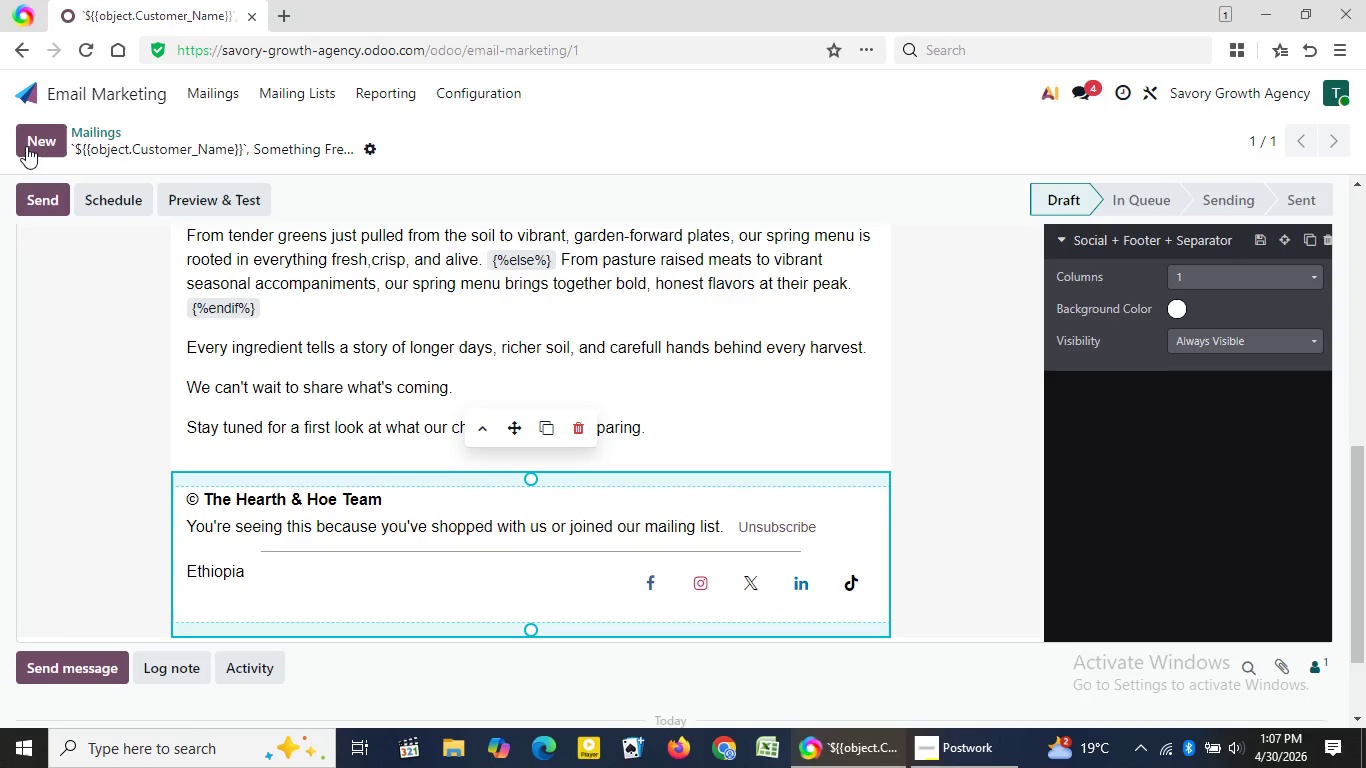 
wait(15.89)
 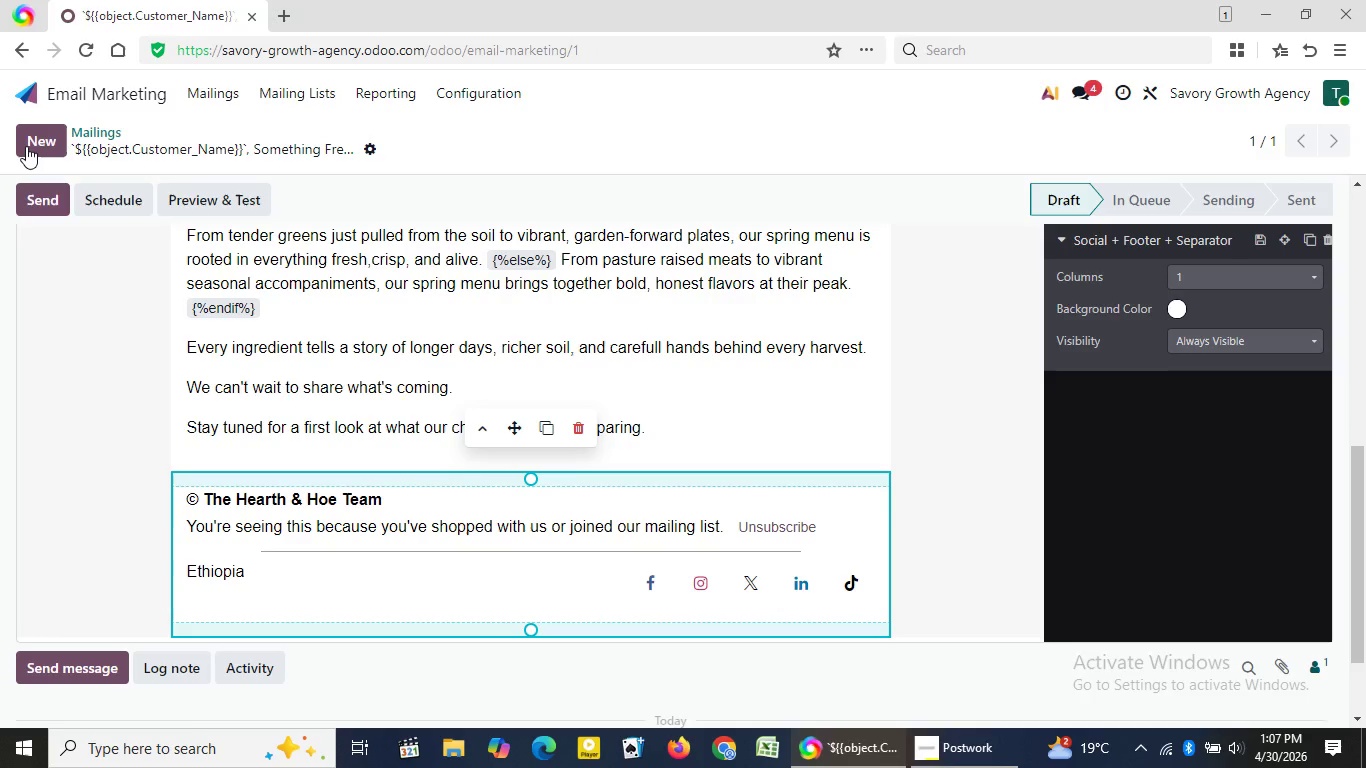 
left_click([404, 355])
 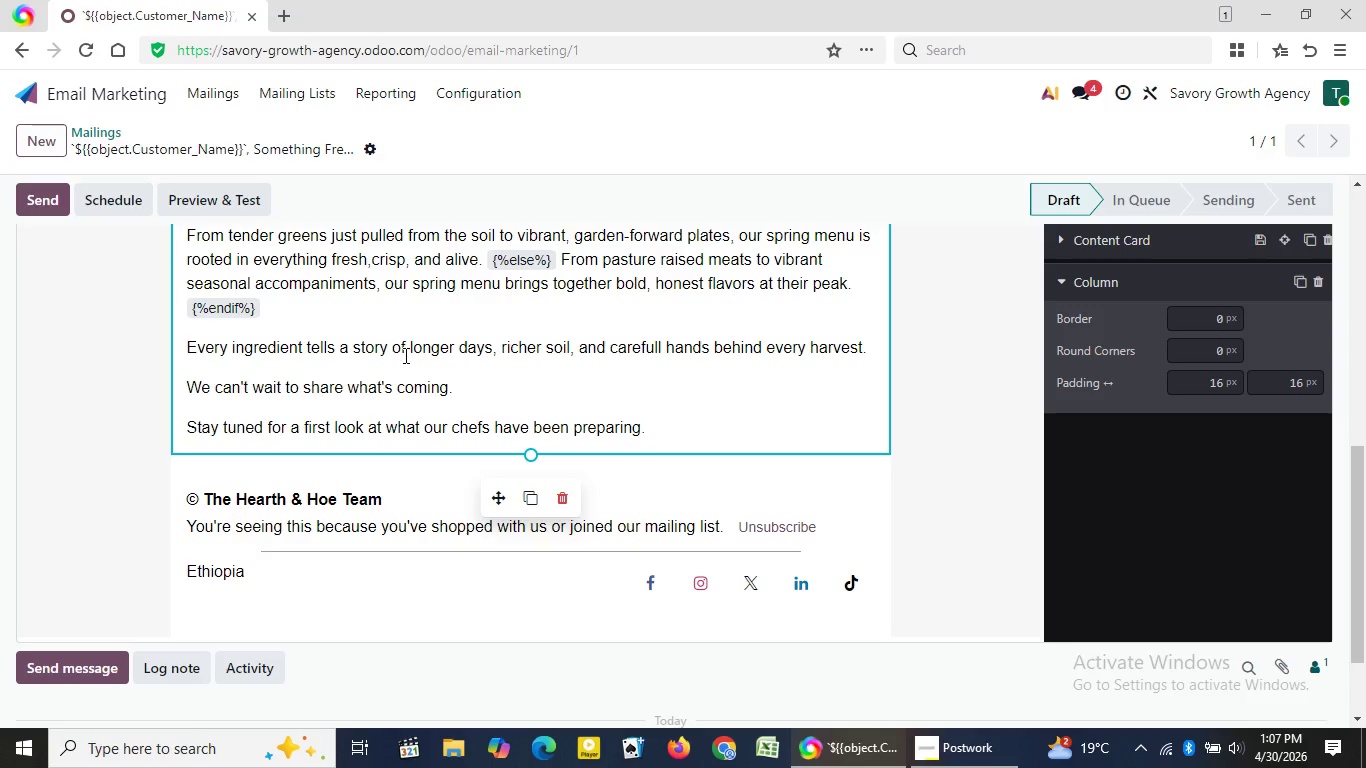 
wait(10.66)
 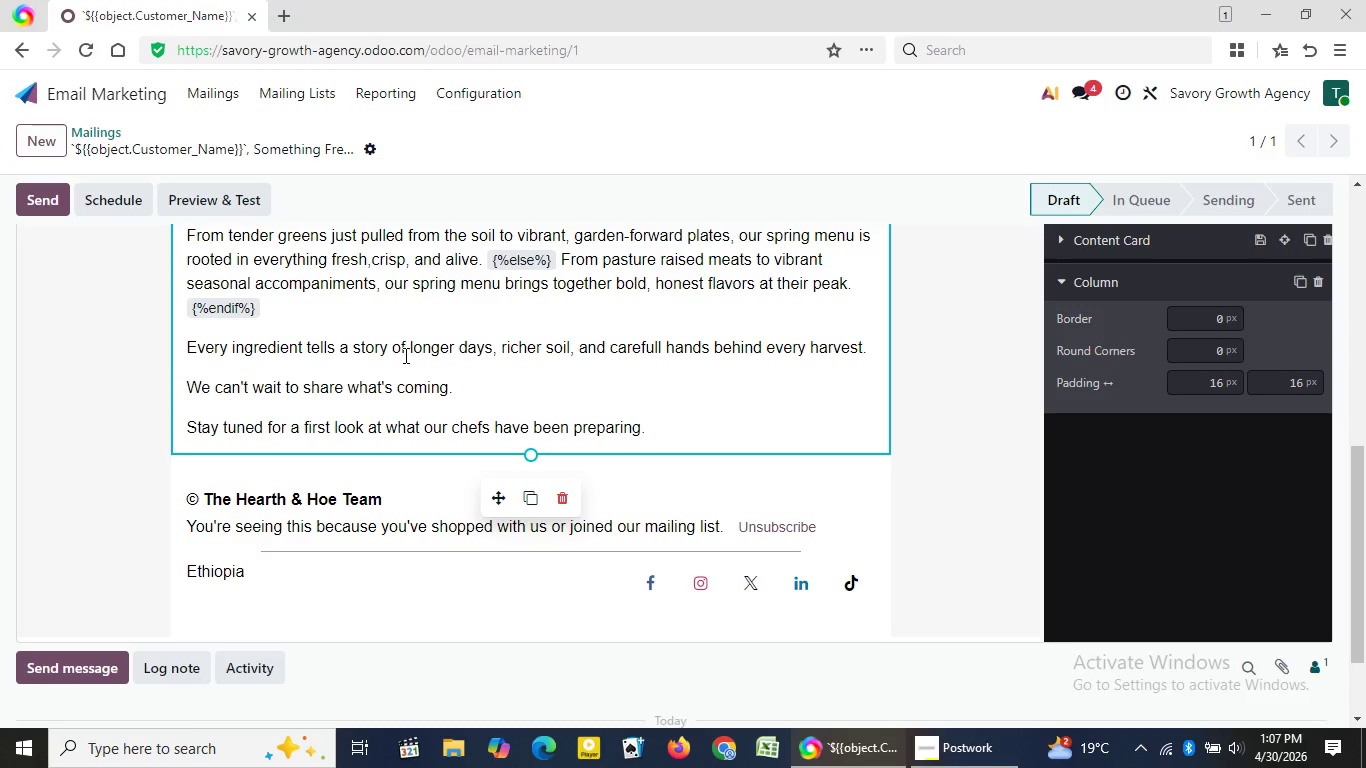 
left_click([49, 132])
 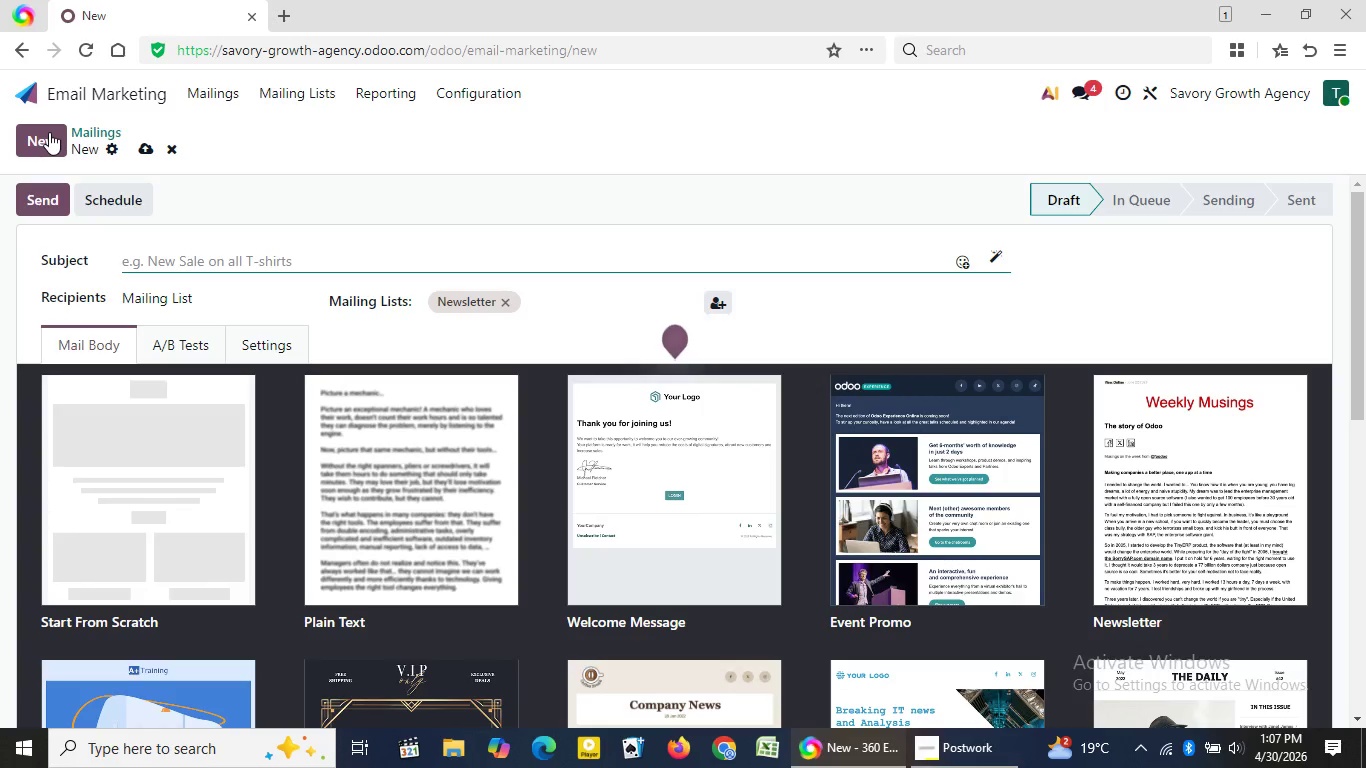 
wait(11.95)
 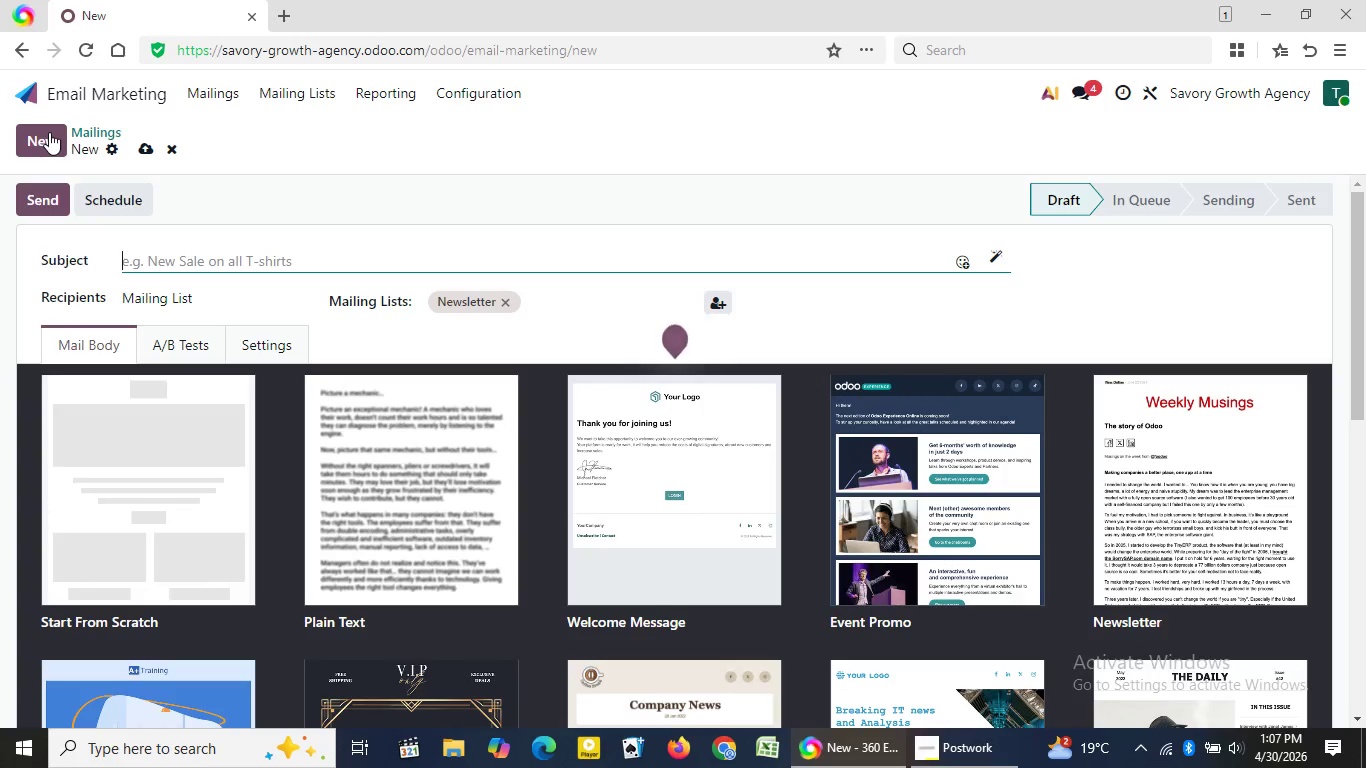 
type(A First Taste of )
 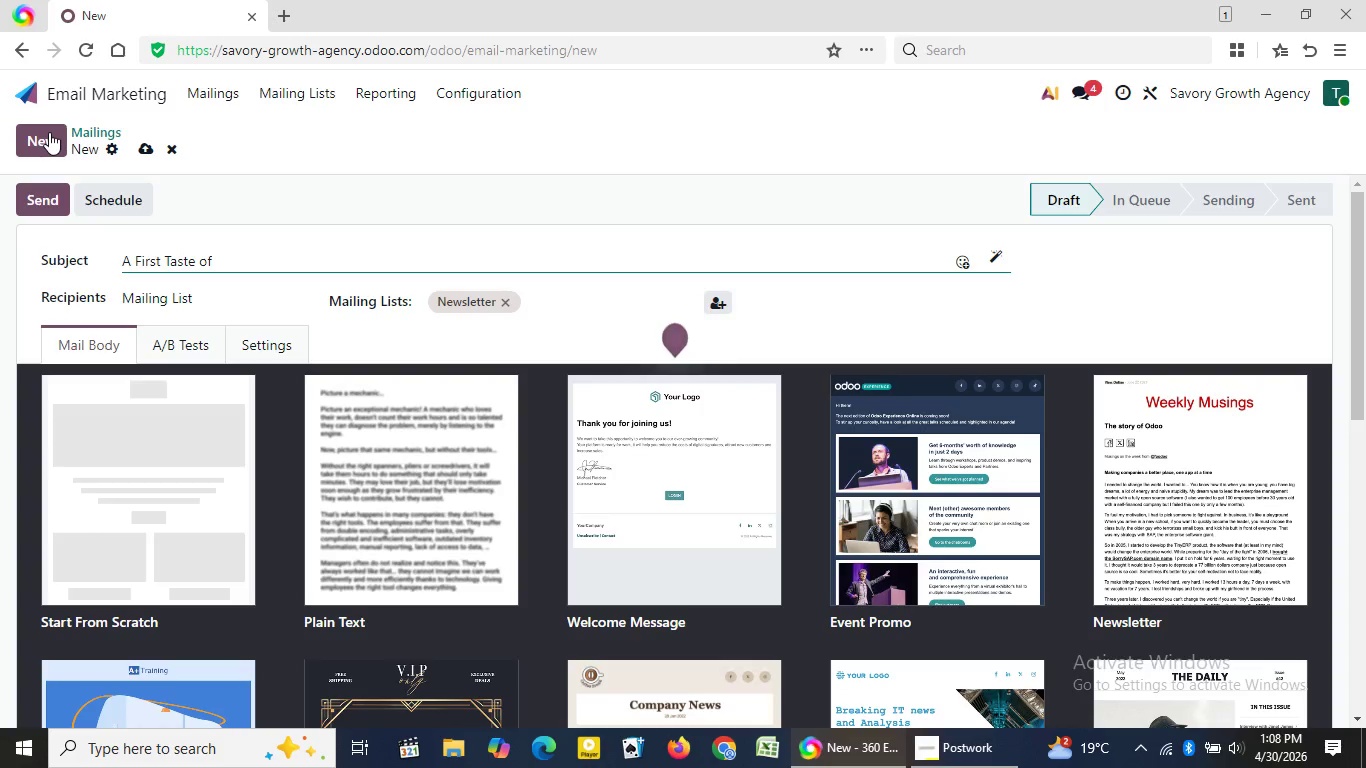 
type(Spring)
 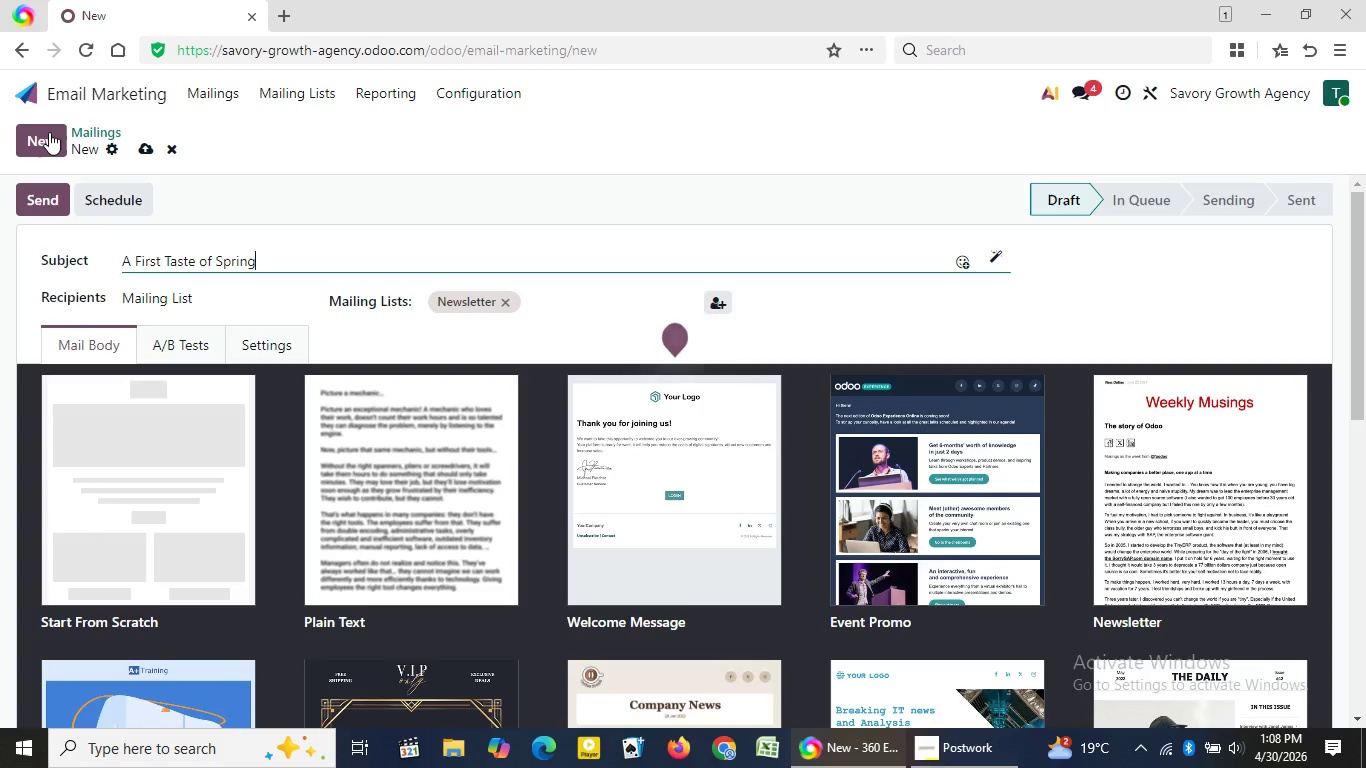 
wait(6.03)
 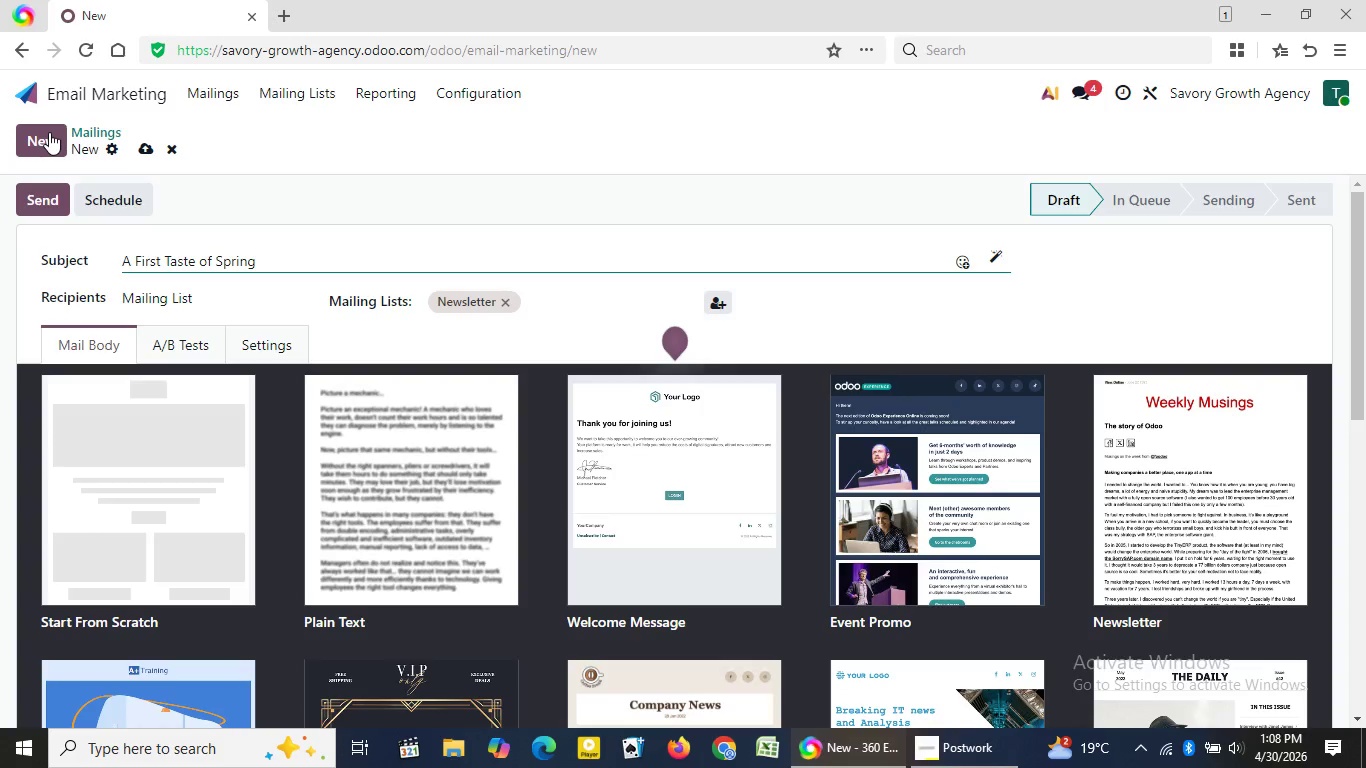 
key(Comma)
 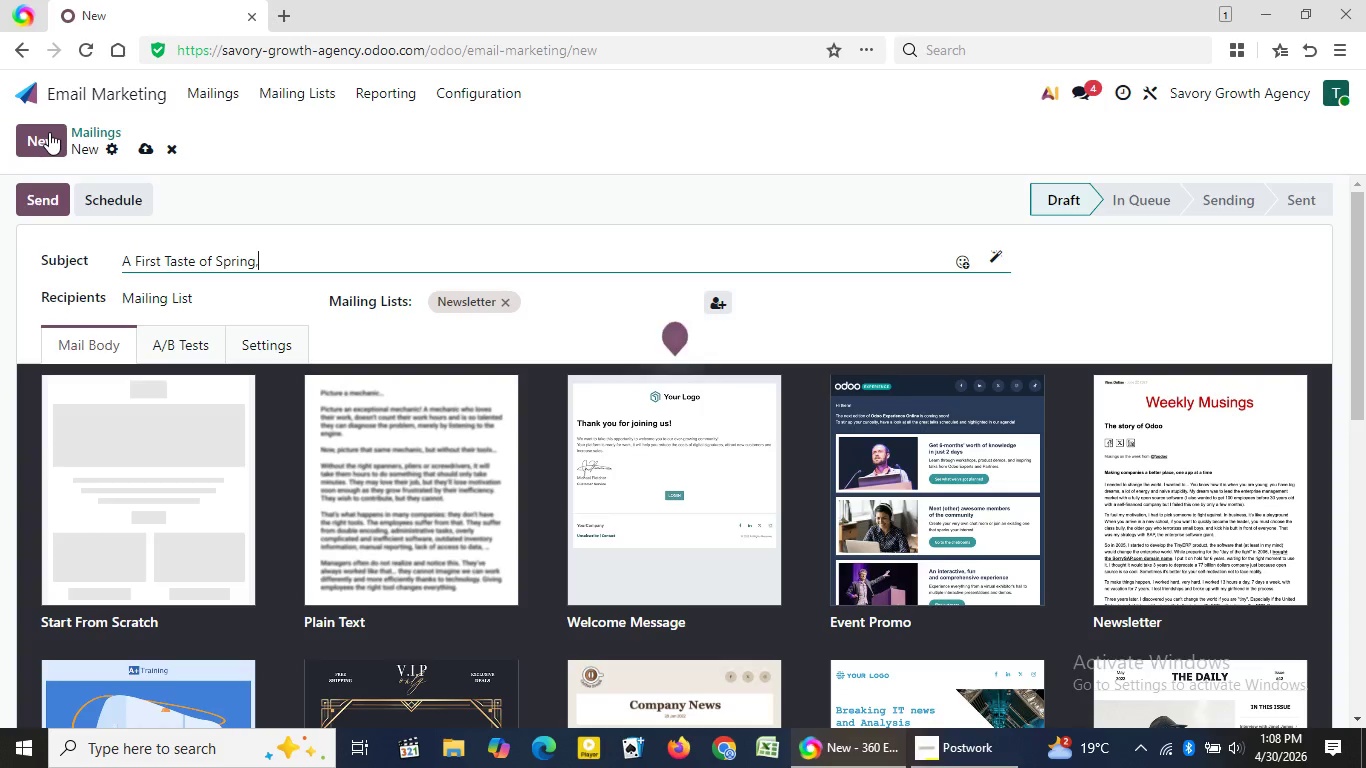 
key(Space)
 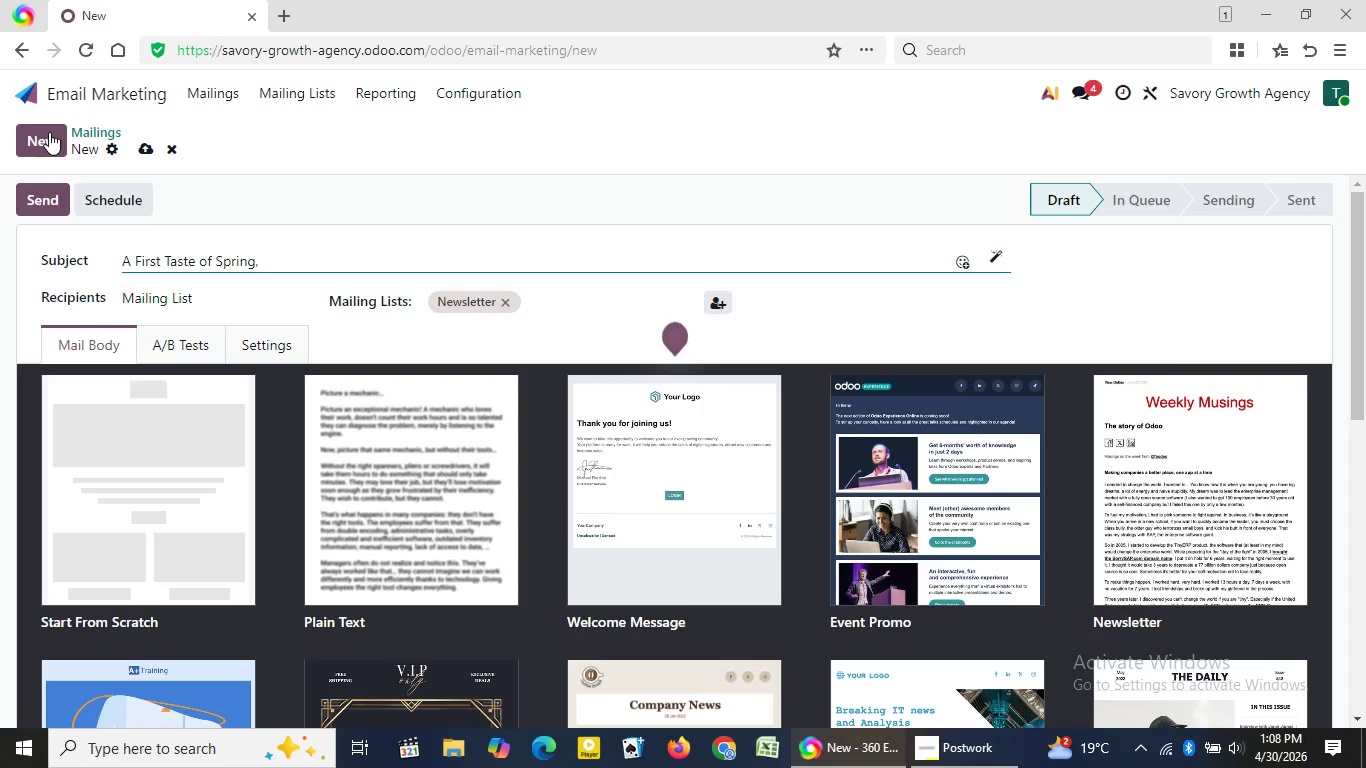 
key(Shift+BracketLeft)
 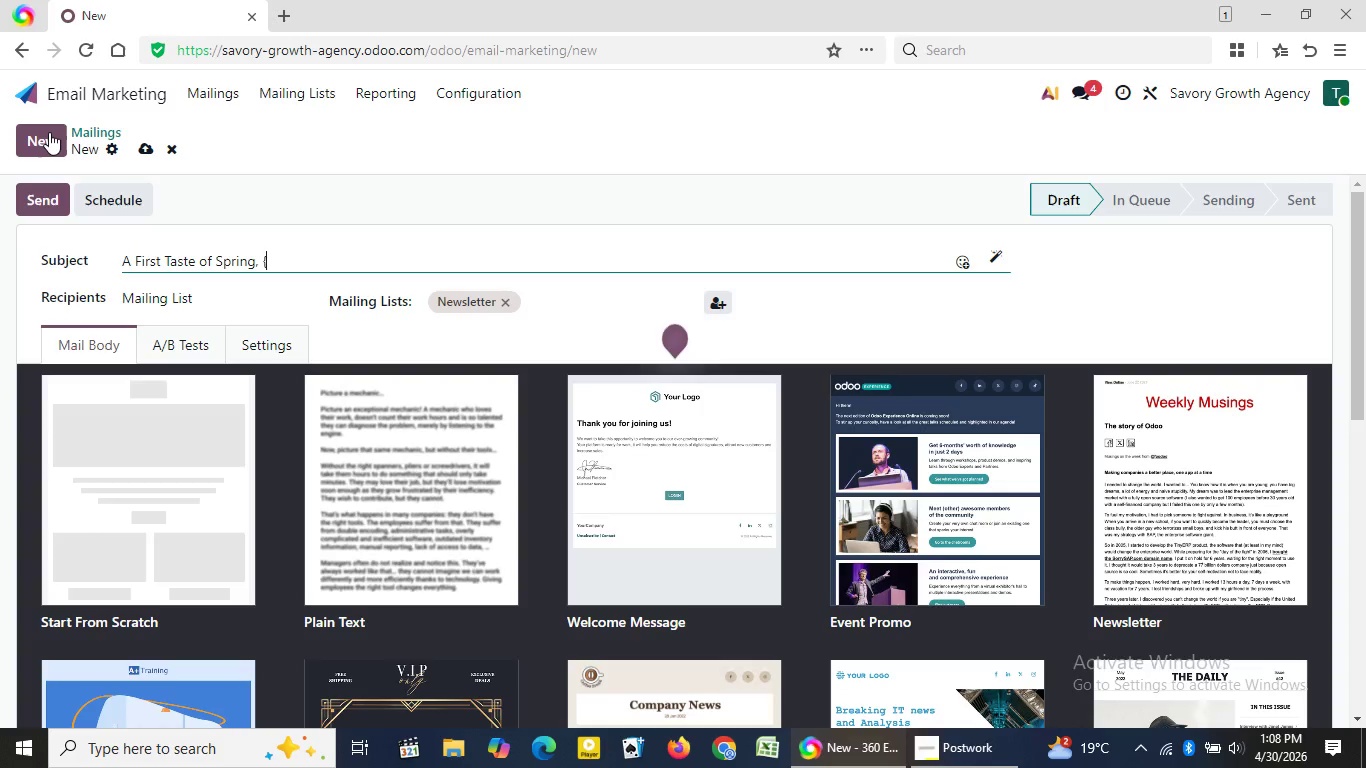 
key(Shift+BracketLeft)
 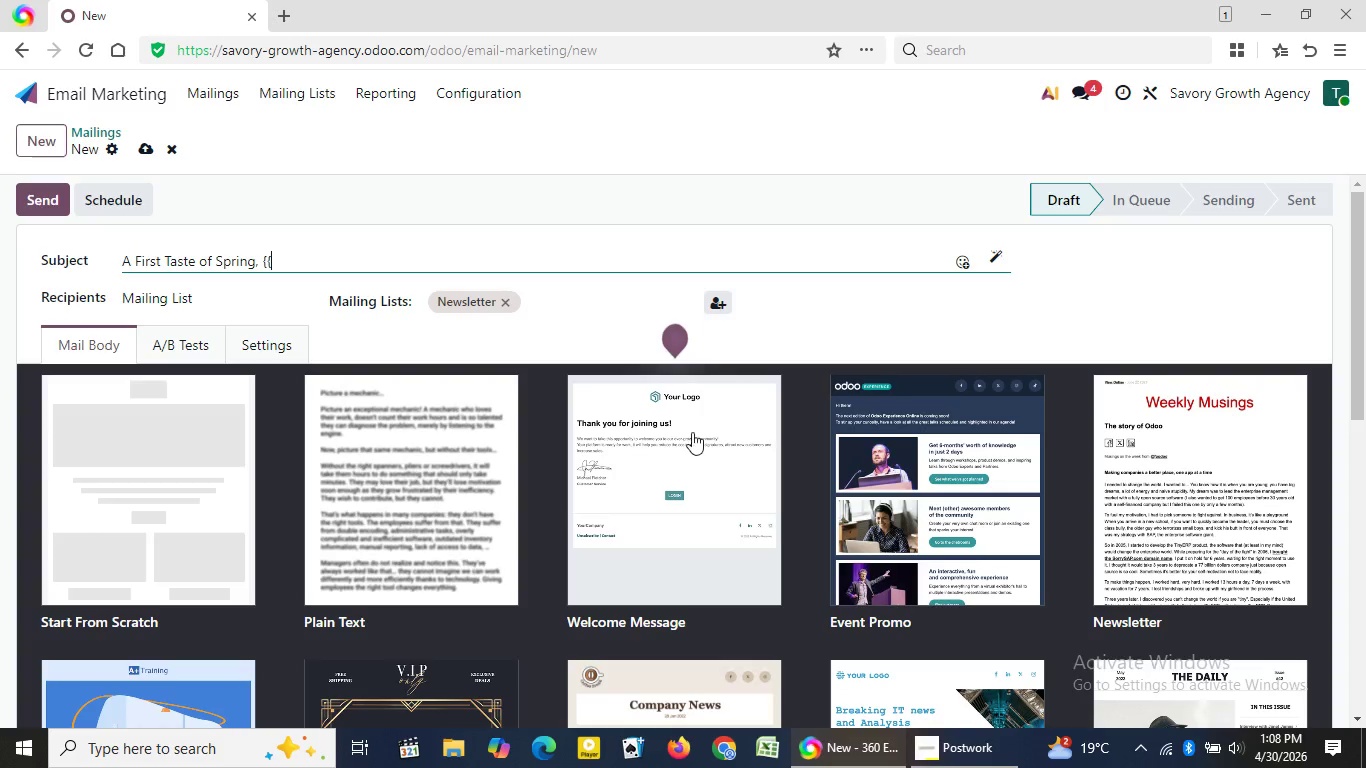 
wait(7.5)
 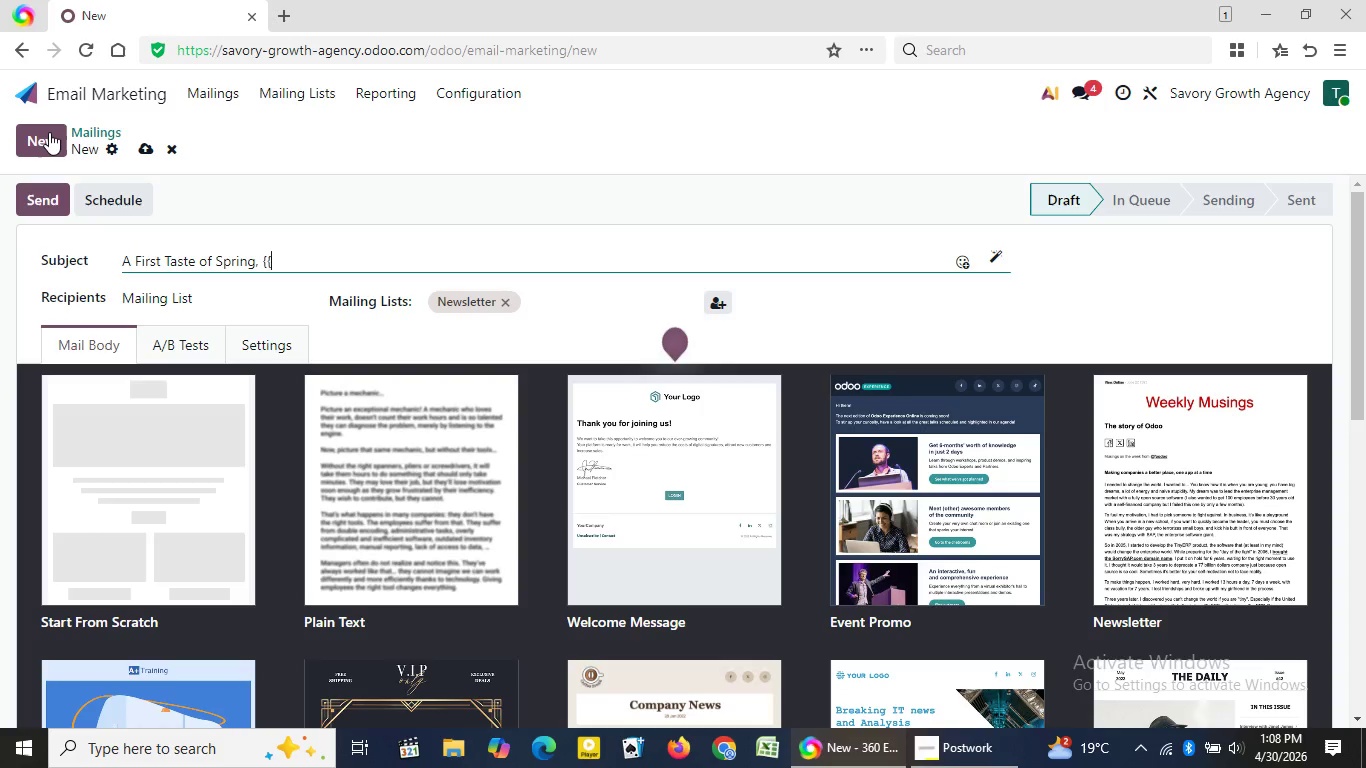 
left_click([954, 742])